 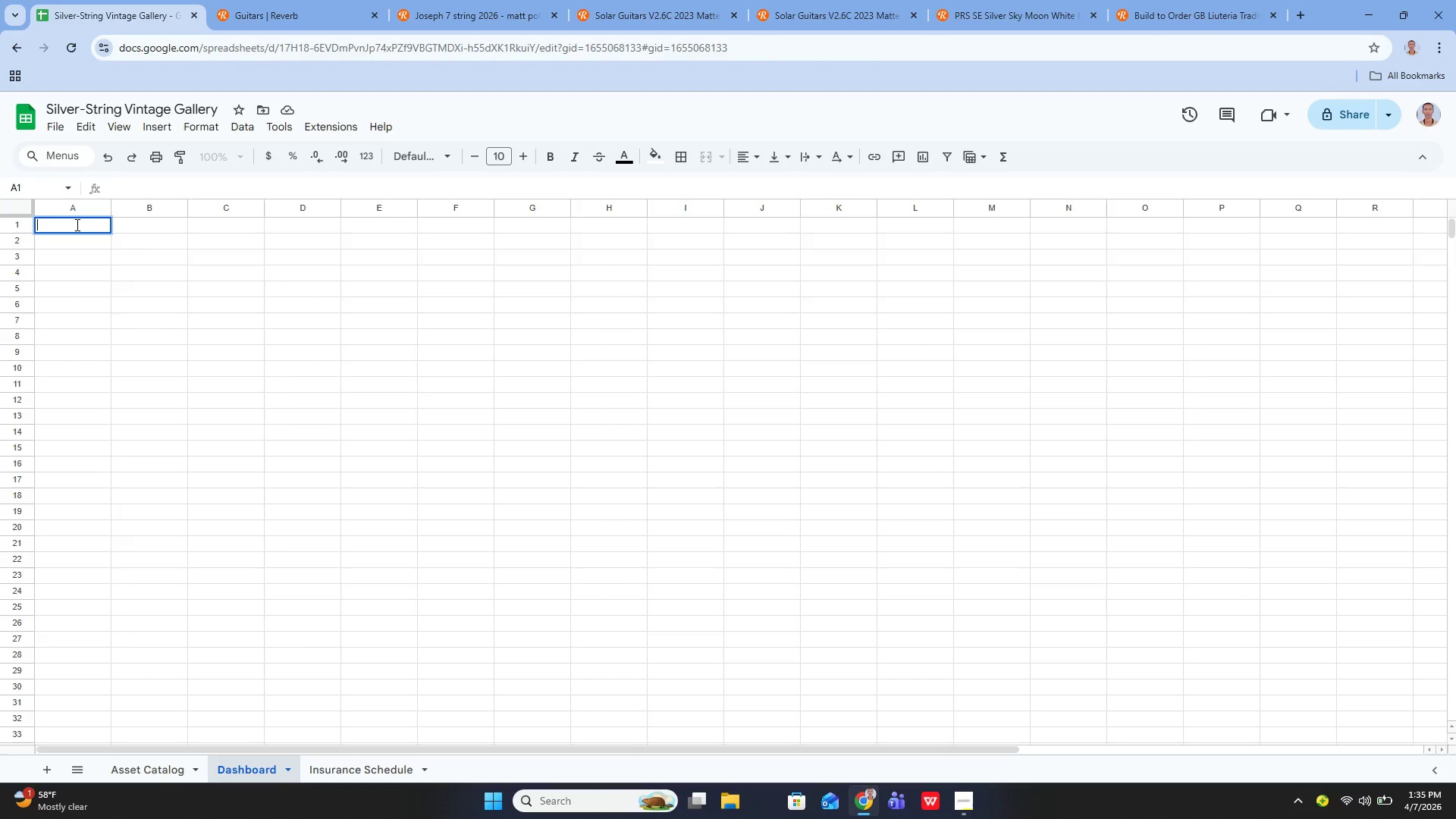 
type(SILVER_STRING)
key(Backspace)
key(Backspace)
key(Backspace)
key(Backspace)
key(Backspace)
key(Backspace)
key(Backspace)
type(-SRING)
 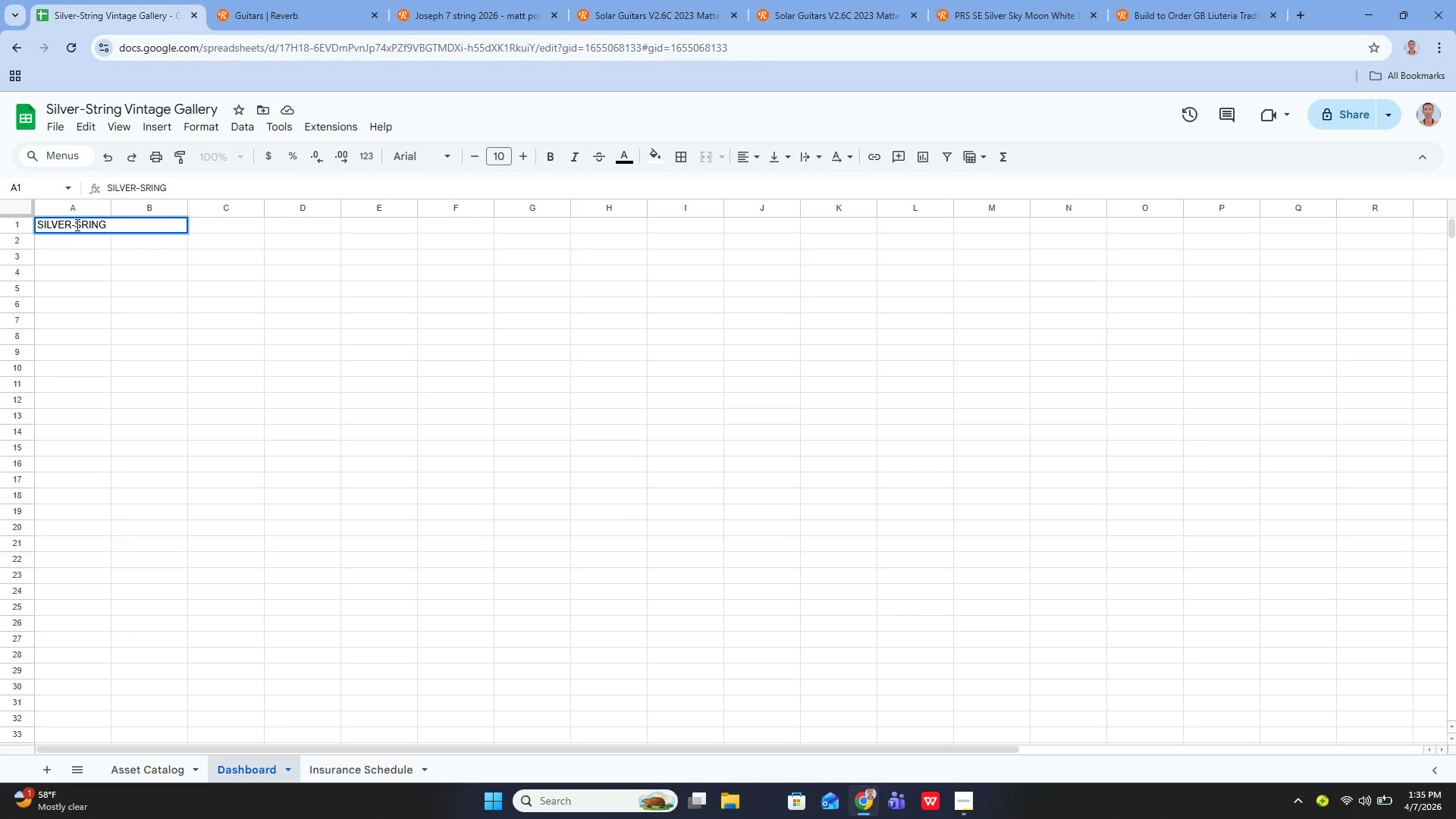 
key(Backspace)
key(Backspace)
key(Backspace)
key(Backspace)
type(TRING VINTAGE GAll)
key(Backspace)
key(Backspace)
type(LLARY)
 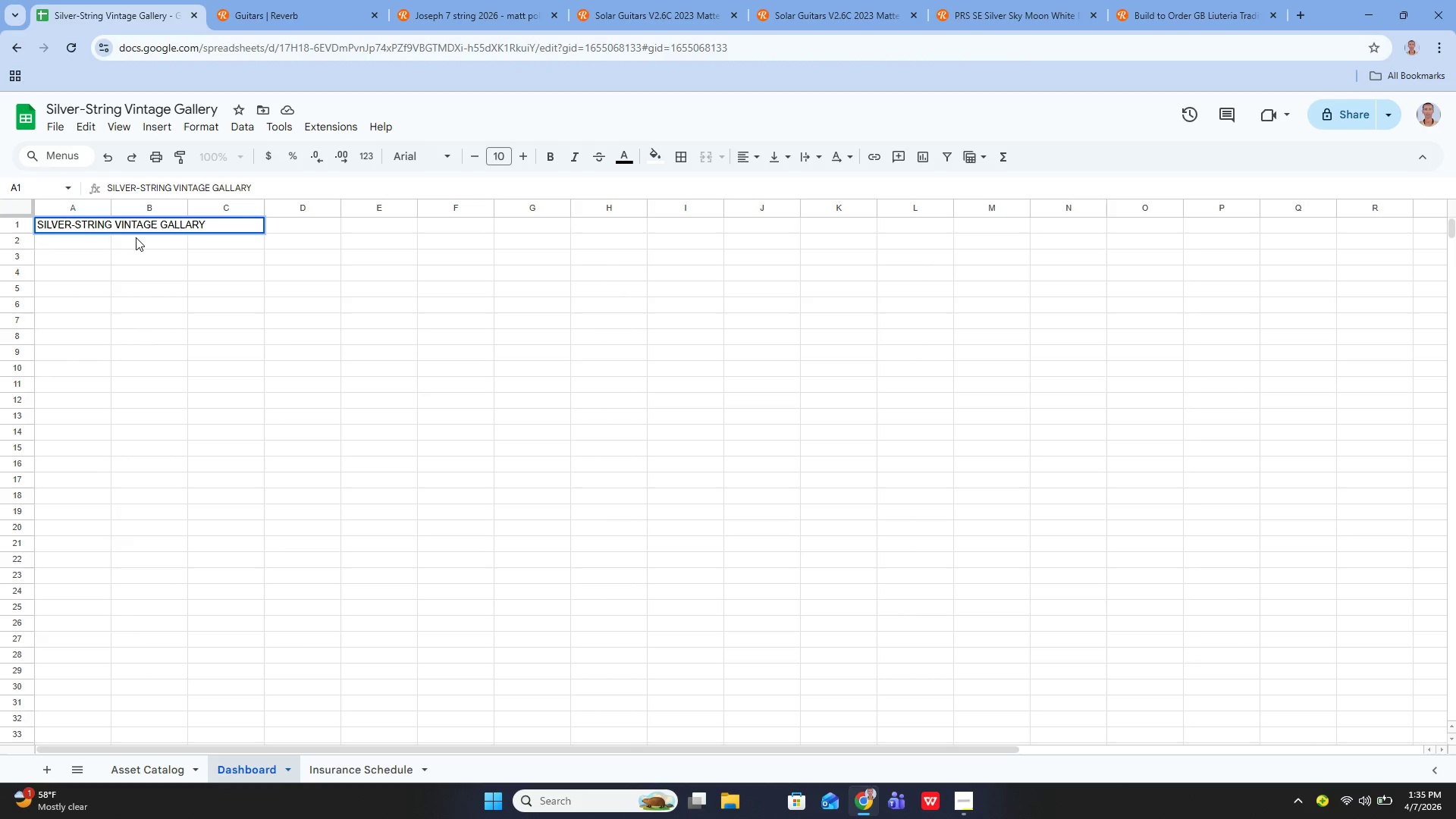 
key(ArrowLeft)
 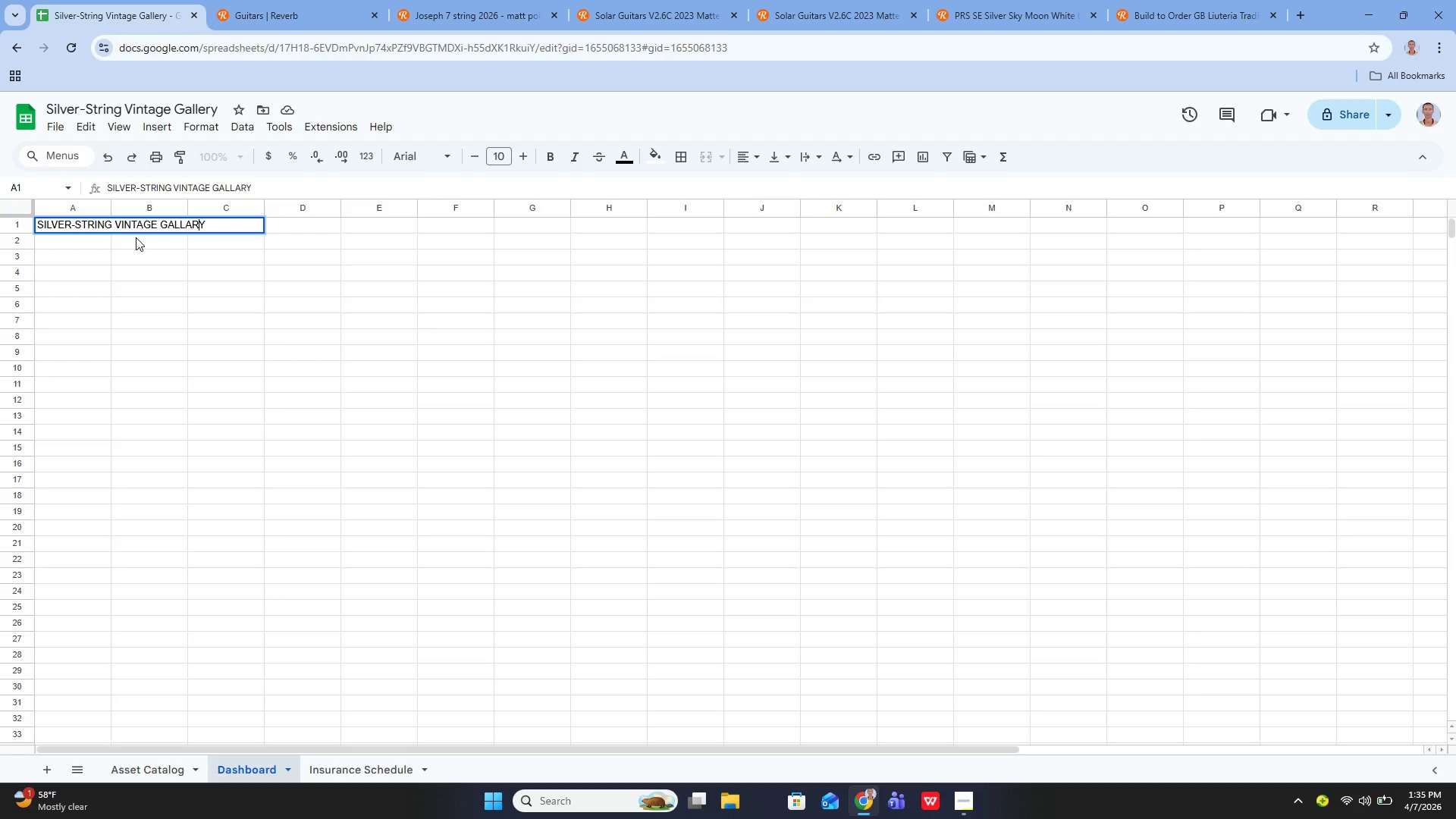 
key(ArrowLeft)
 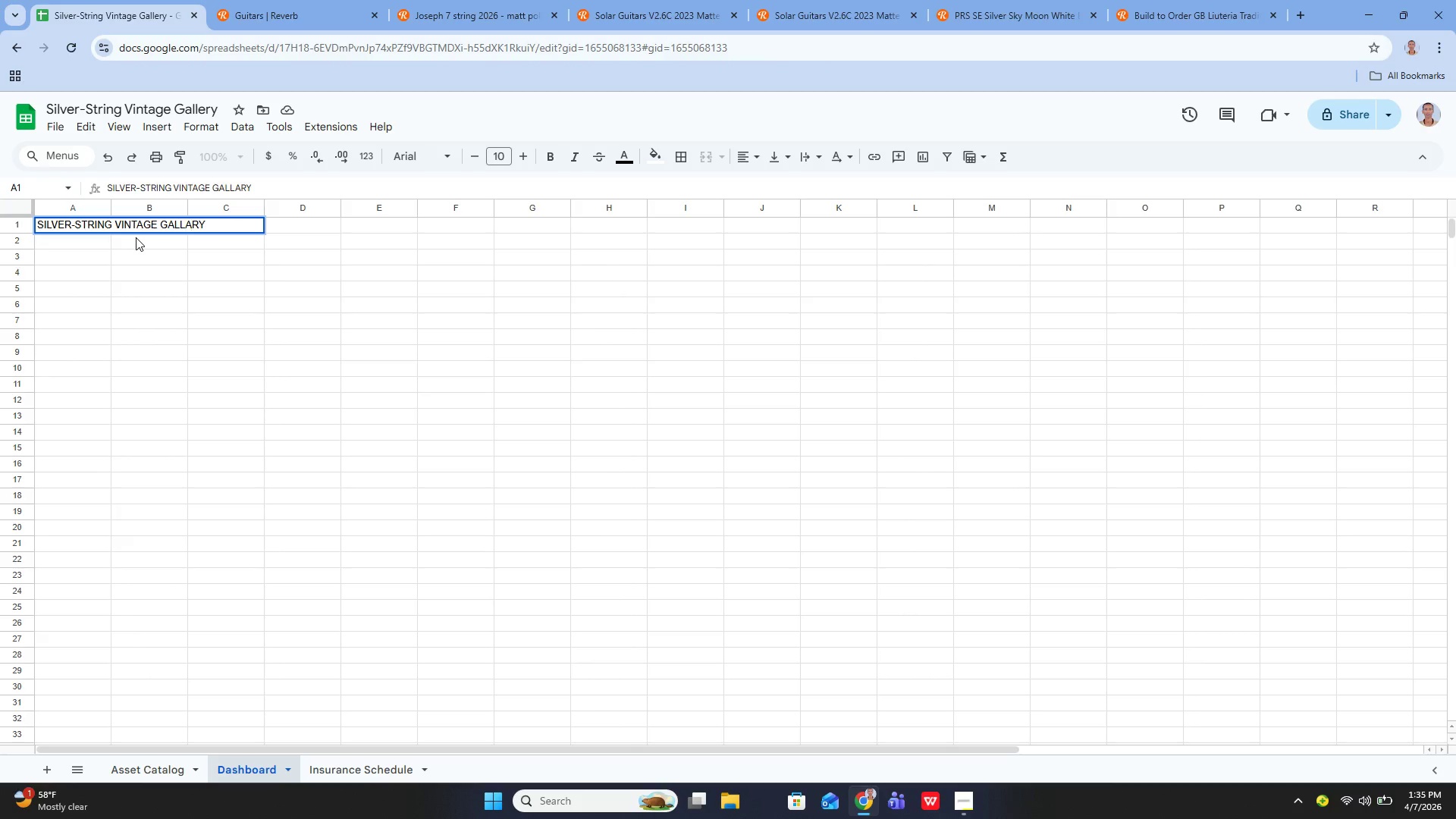 
key(Backspace)
 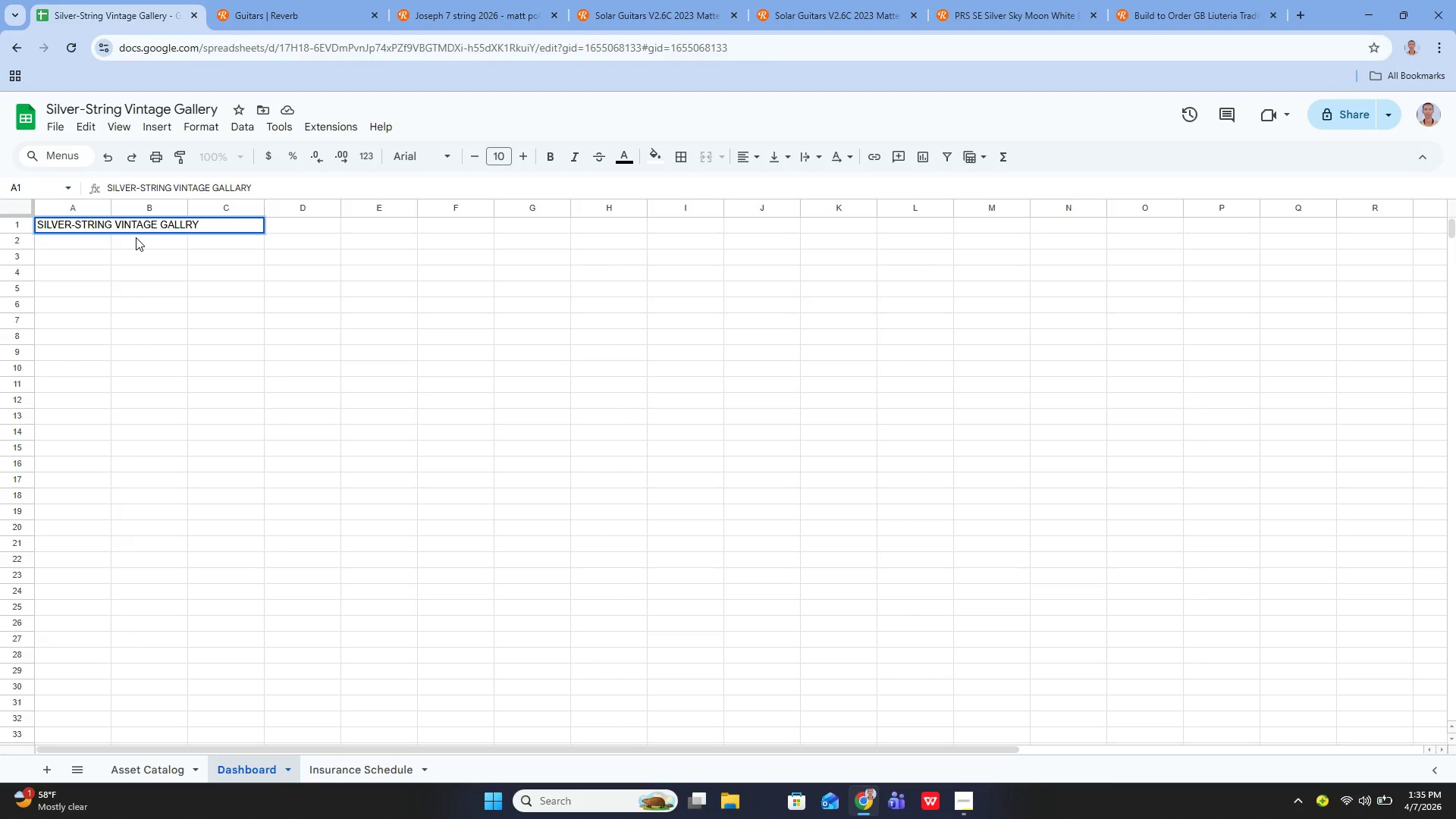 
key(E)
 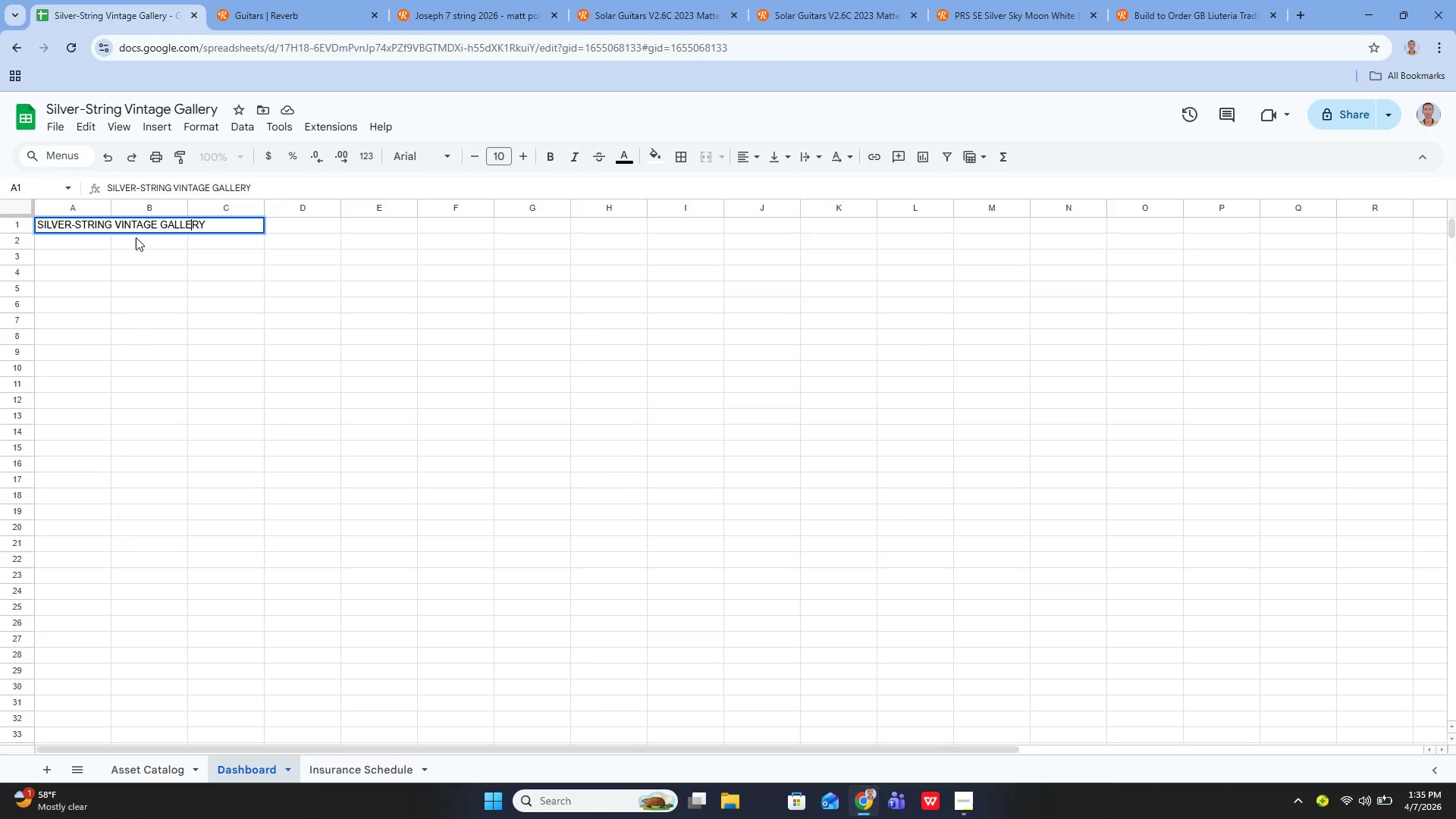 
key(Enter)
 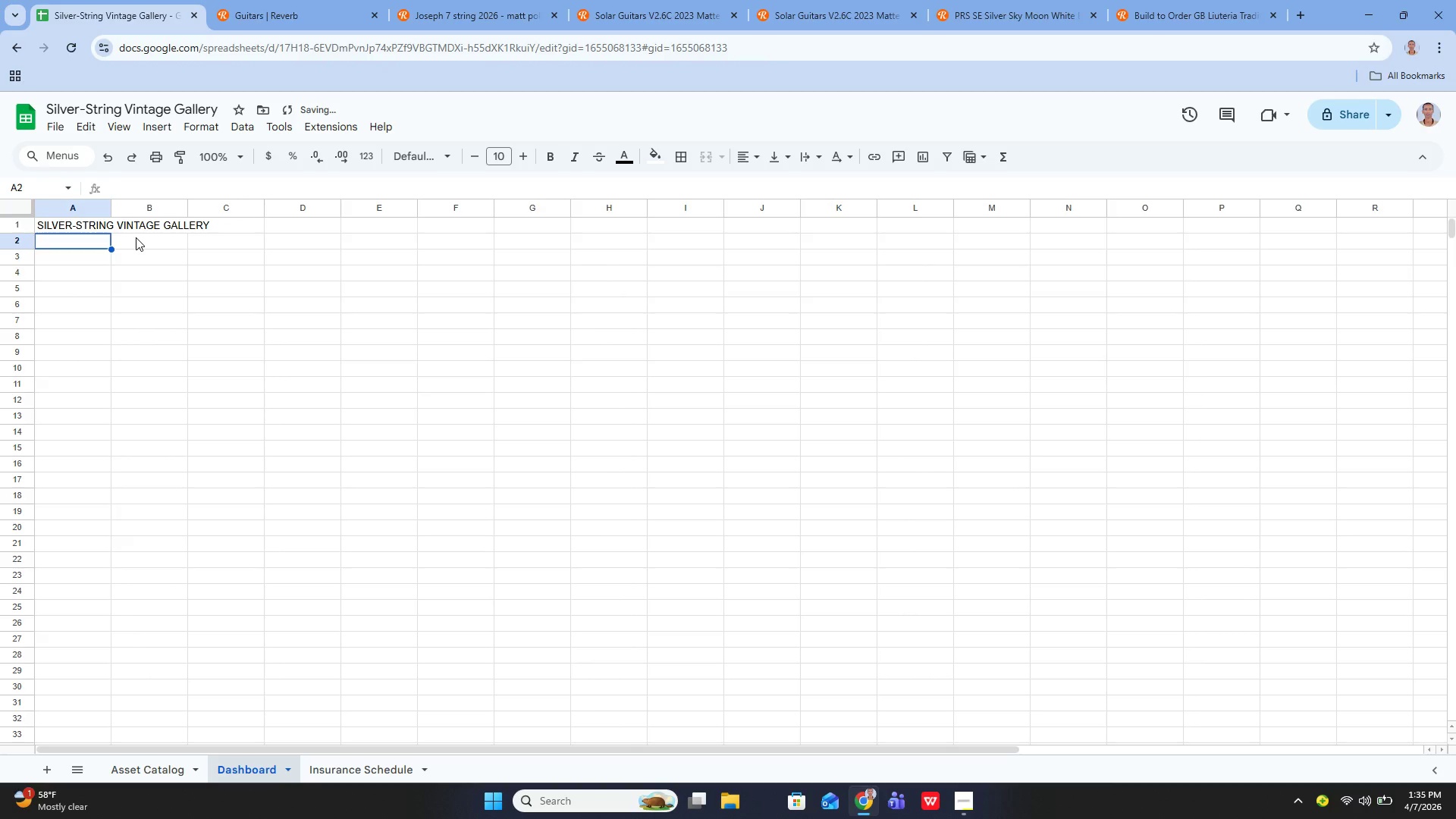 
key(ArrowUp)
 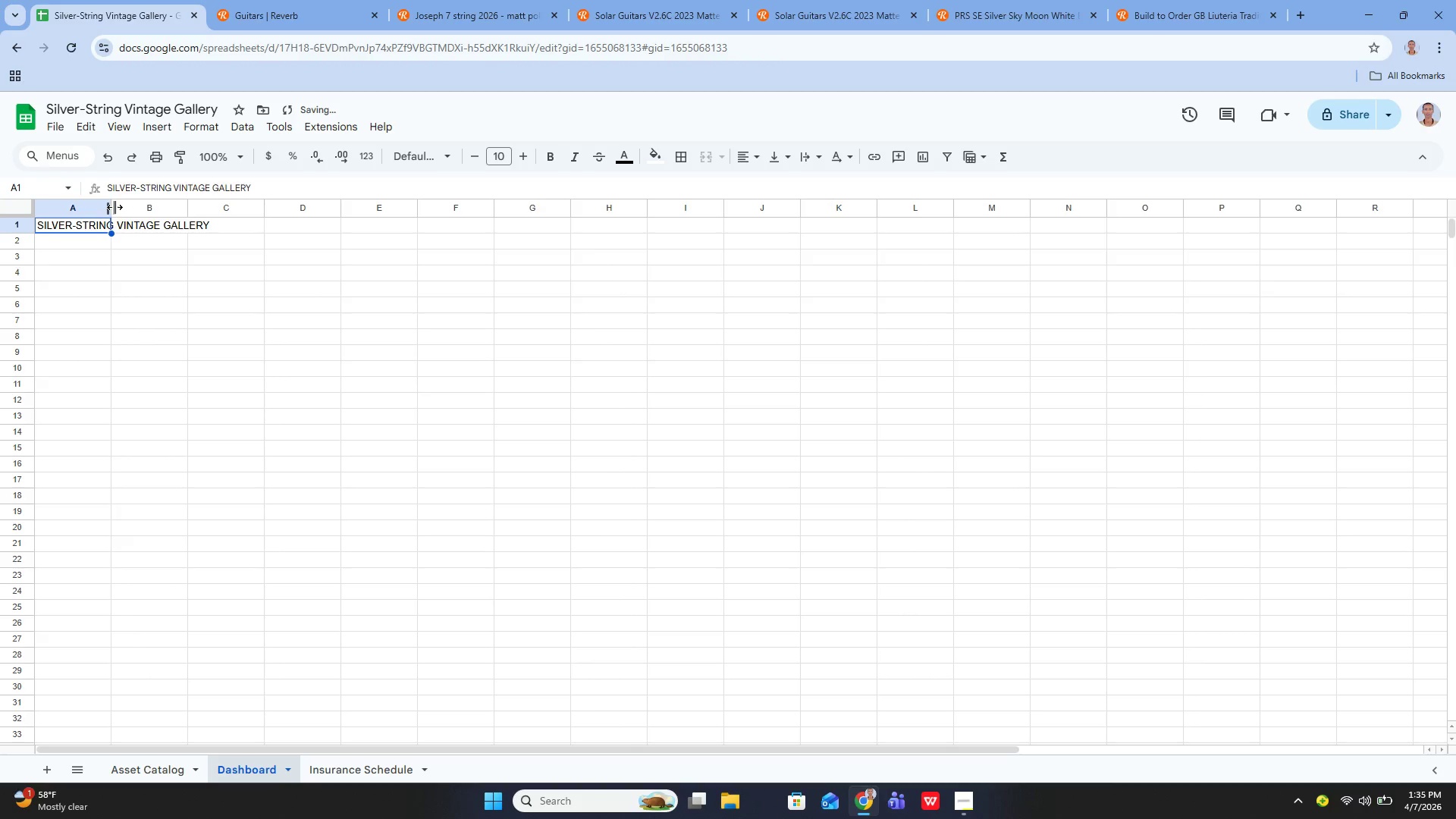 
left_click_drag(start_coordinate=[115, 207], to_coordinate=[218, 208])
 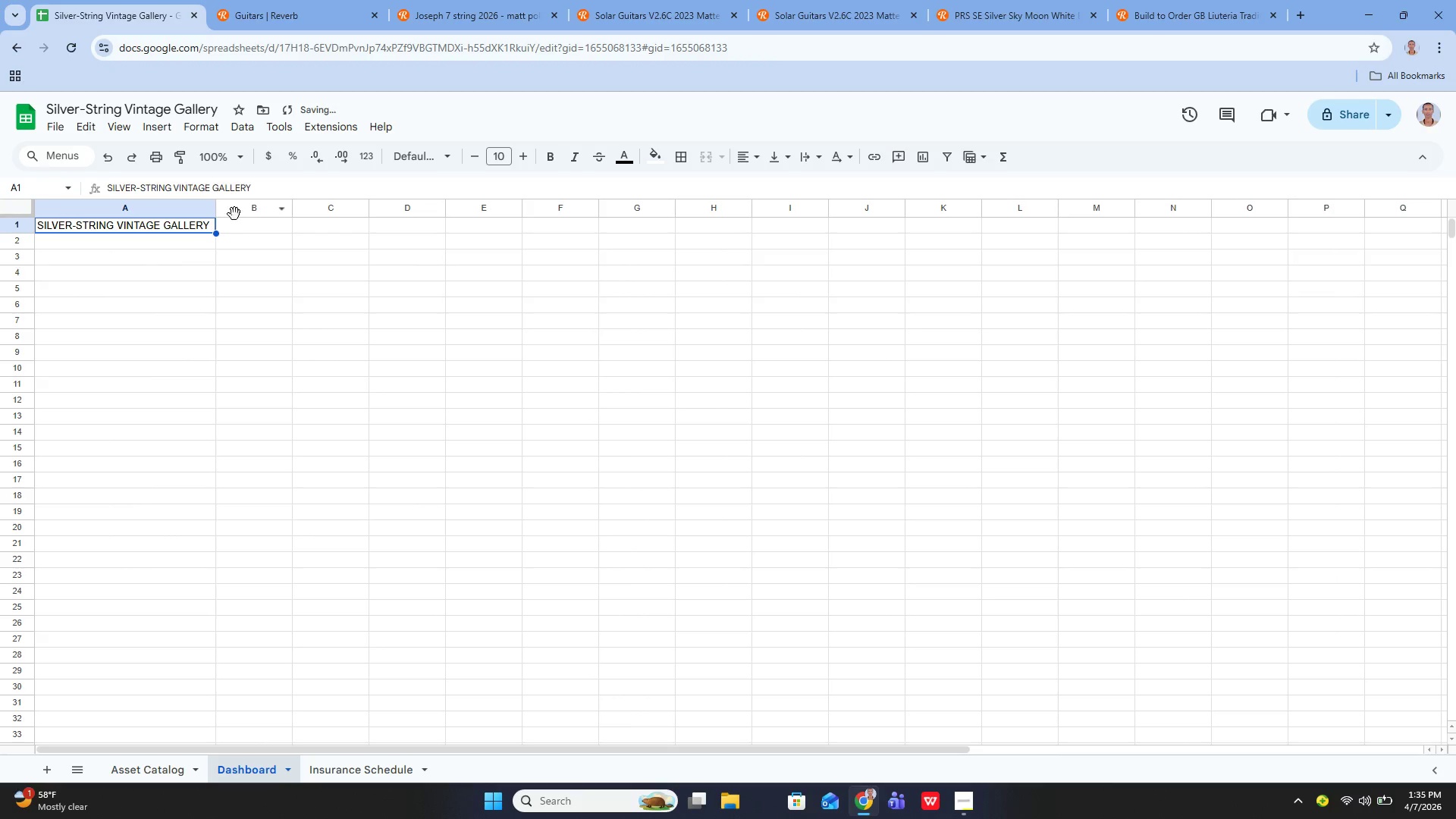 
left_click([234, 215])
 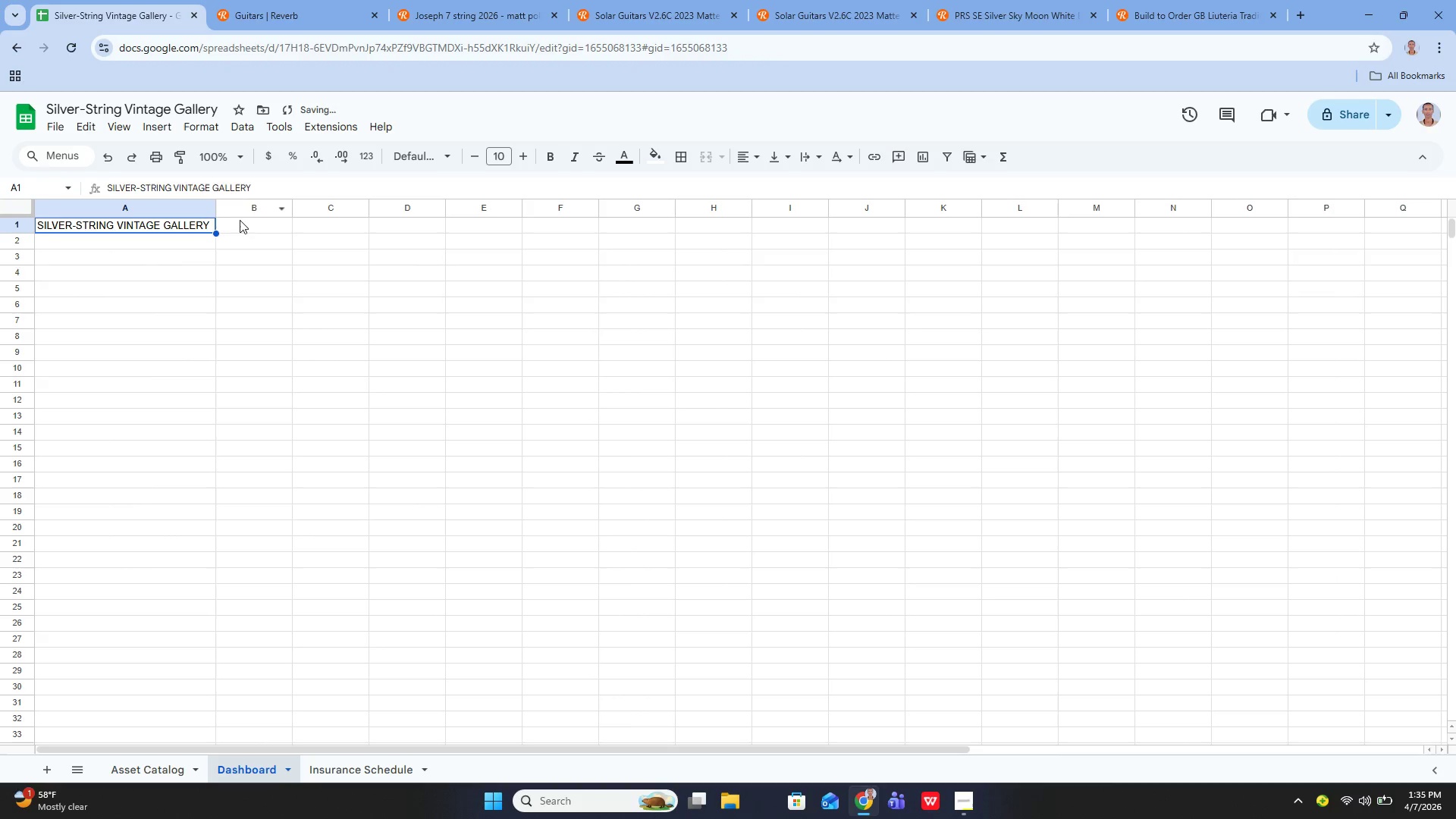 
left_click([244, 223])
 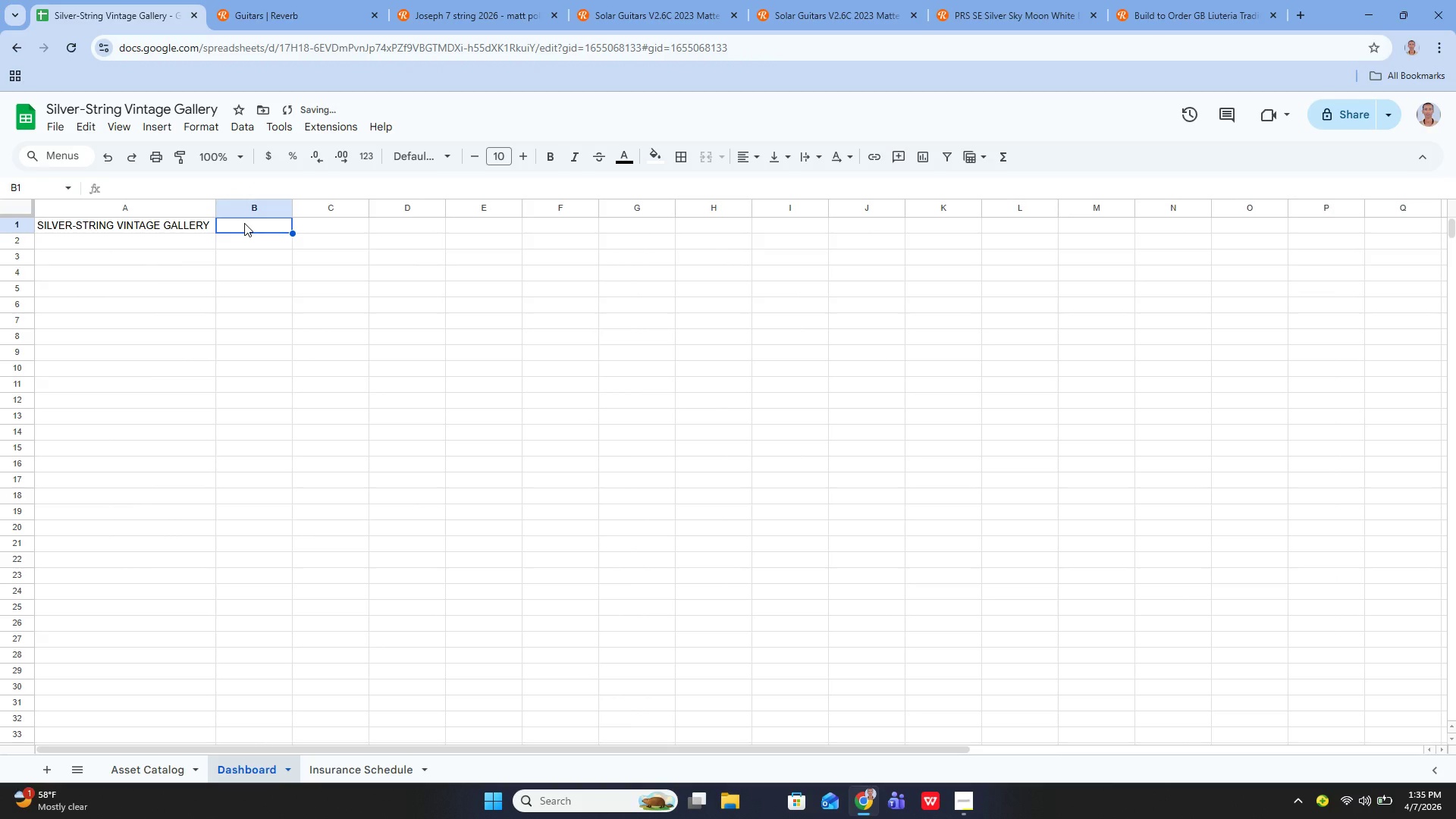 
key(Enter)
 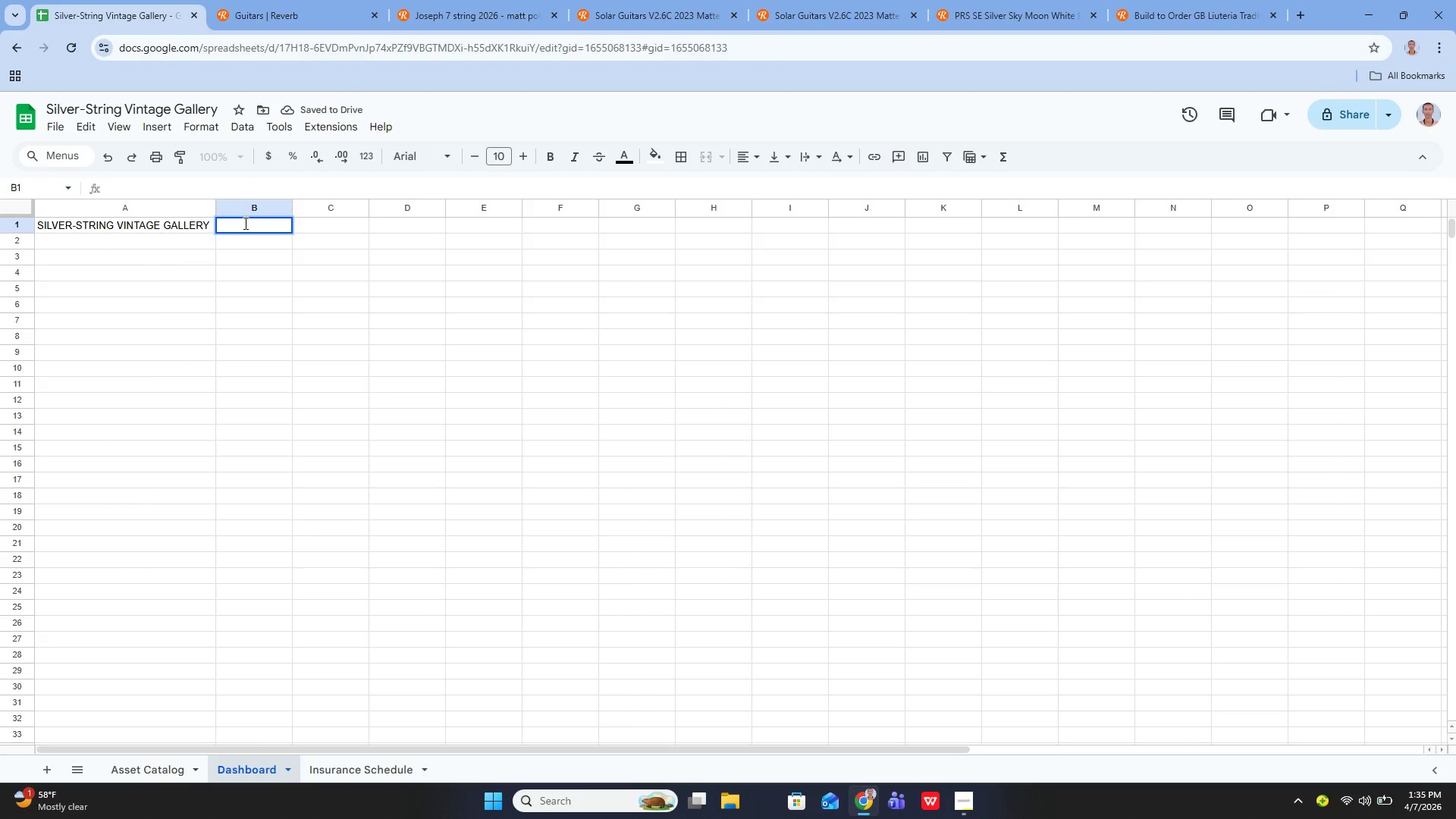 
type(INSURANCE)
 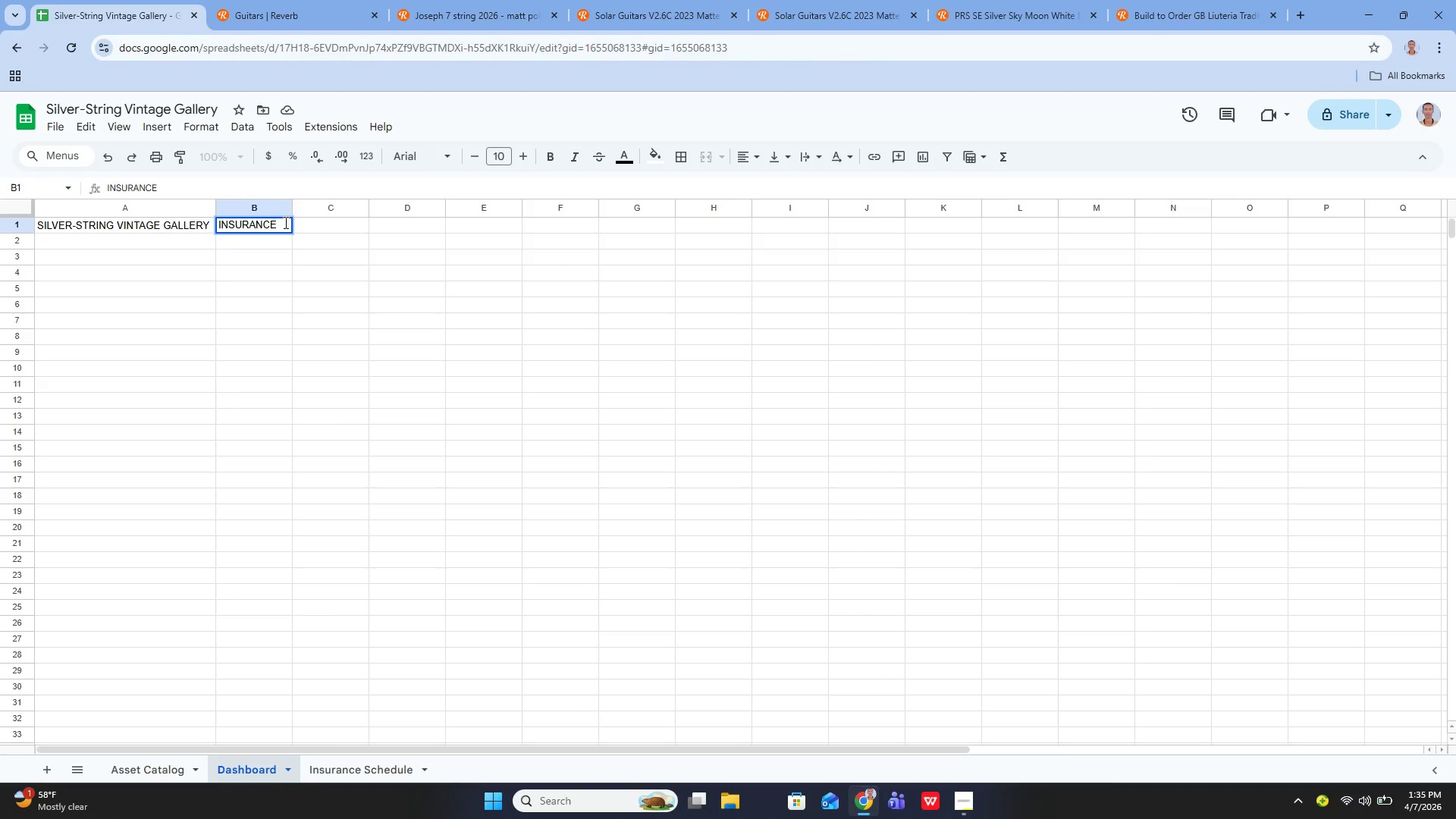 
type( COVERAGE DASHBOARD)
 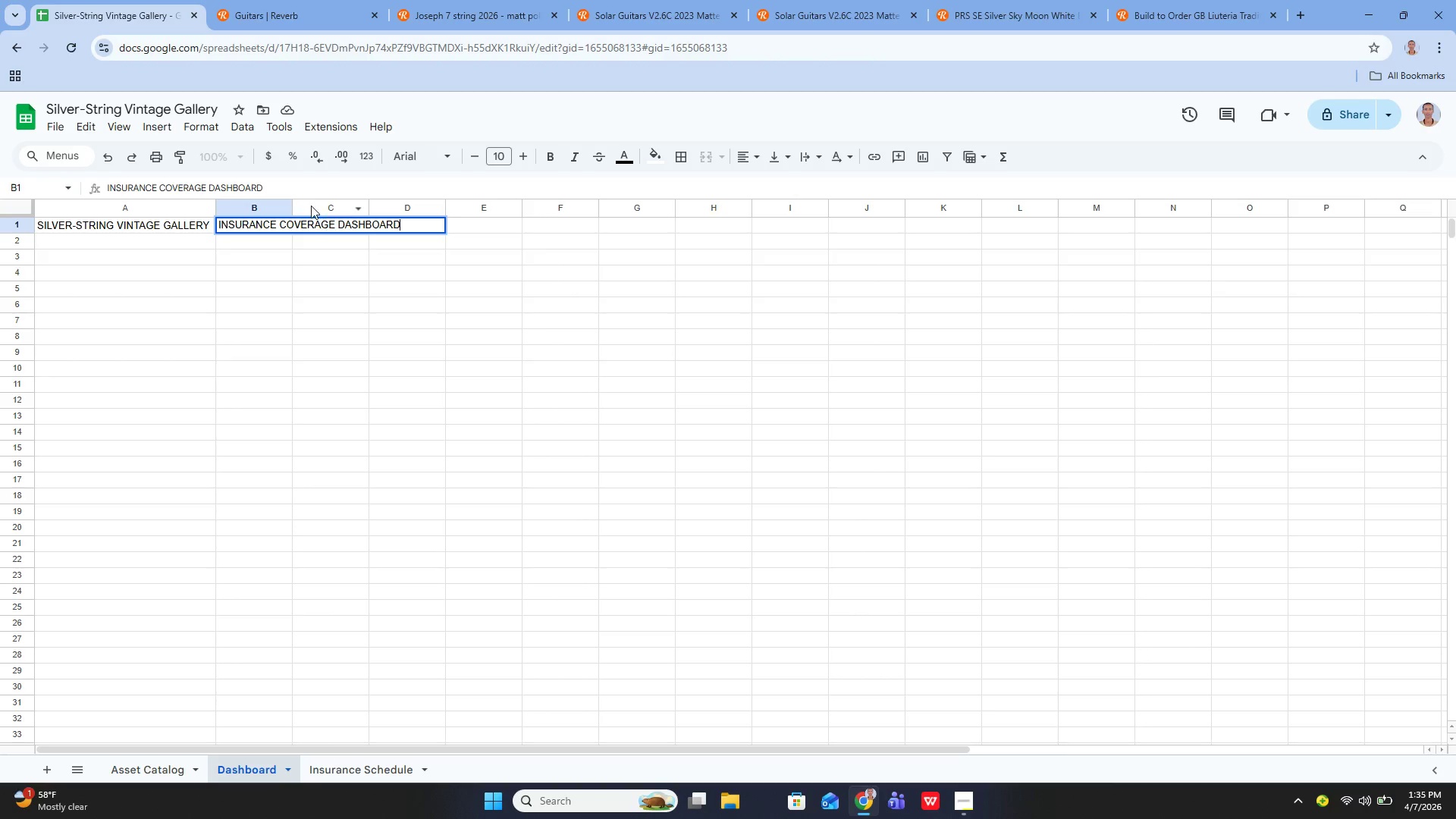 
left_click_drag(start_coordinate=[292, 206], to_coordinate=[405, 198])
 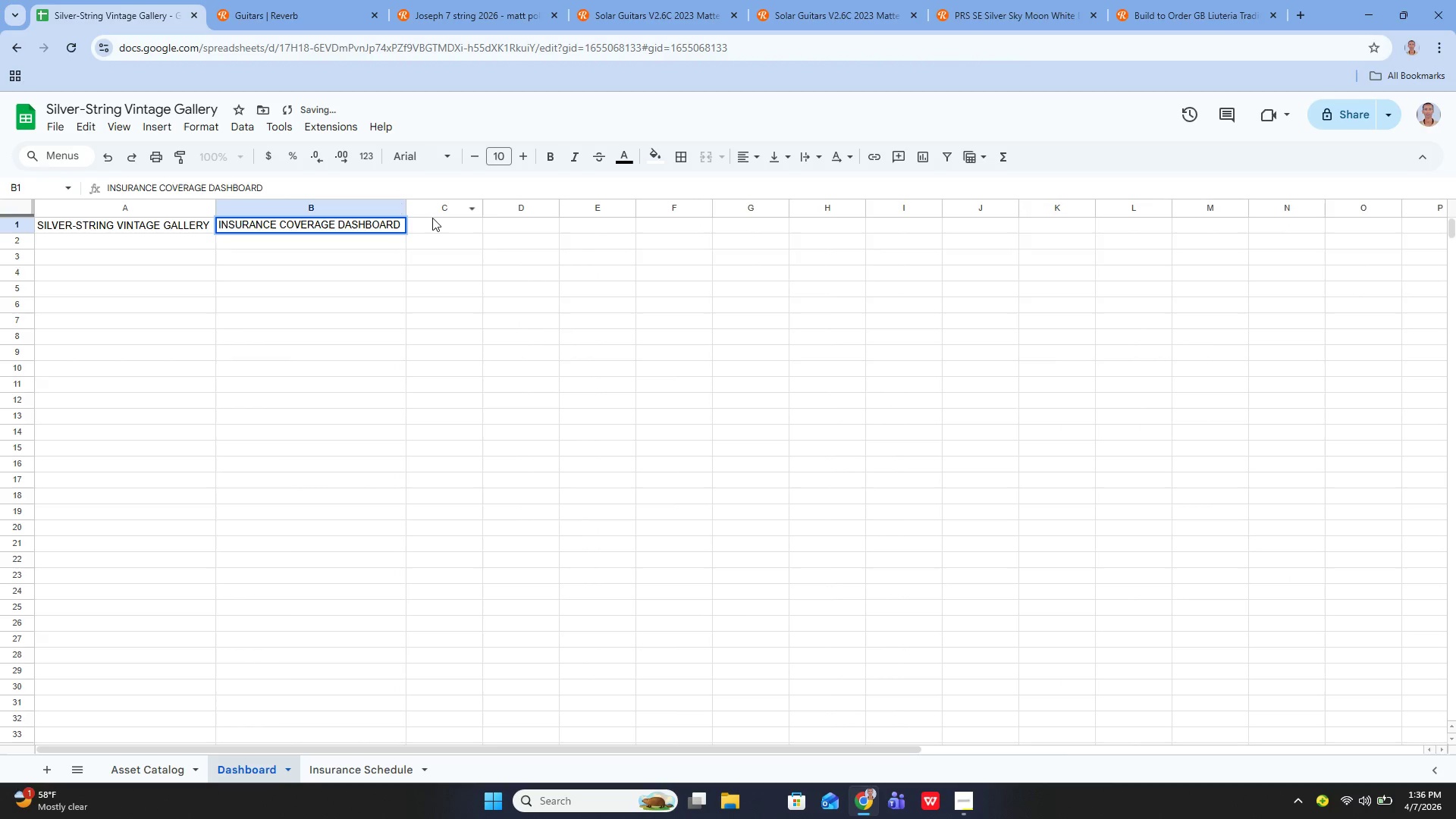 
left_click([433, 219])
 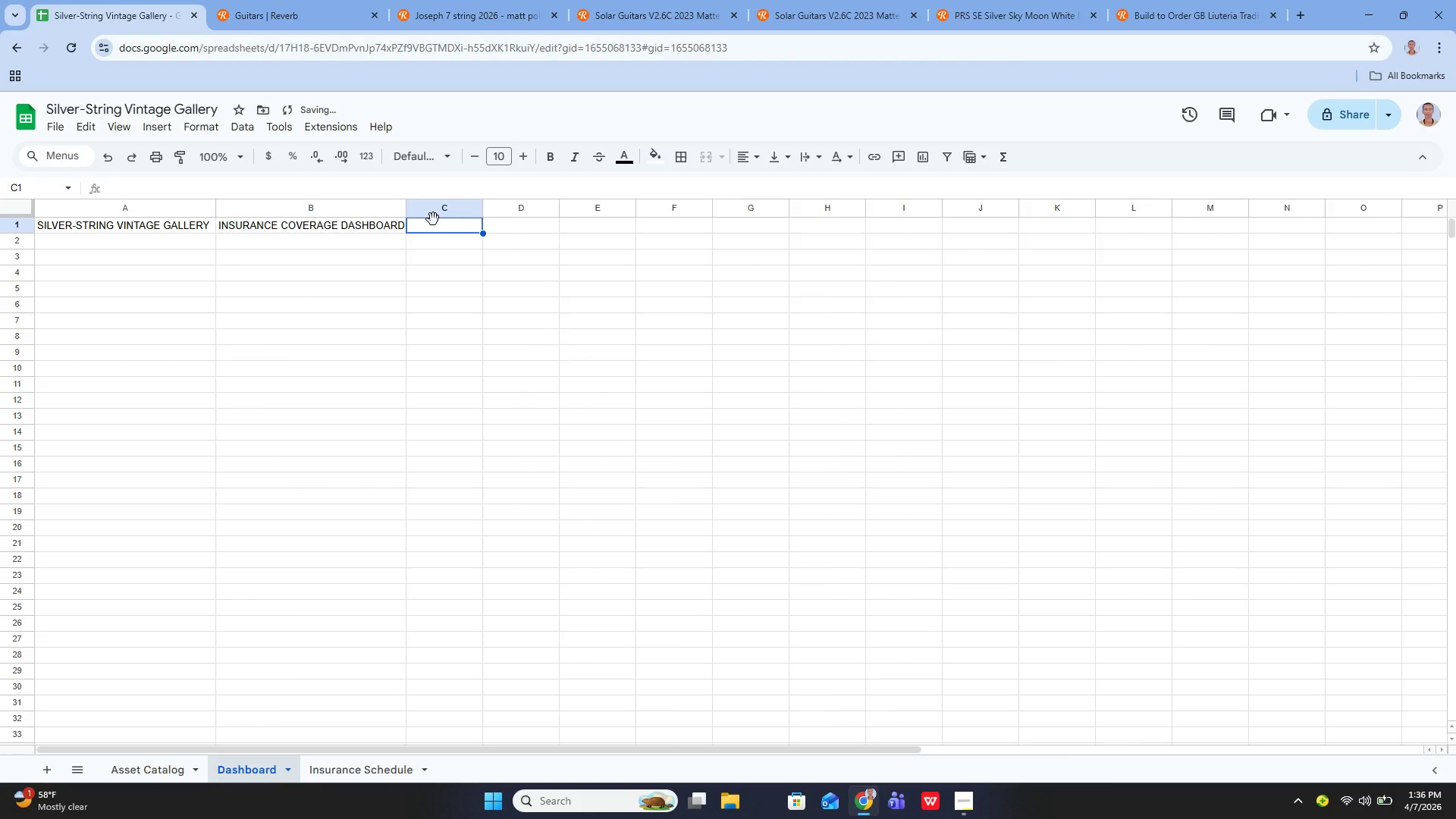 
key(Enter)
 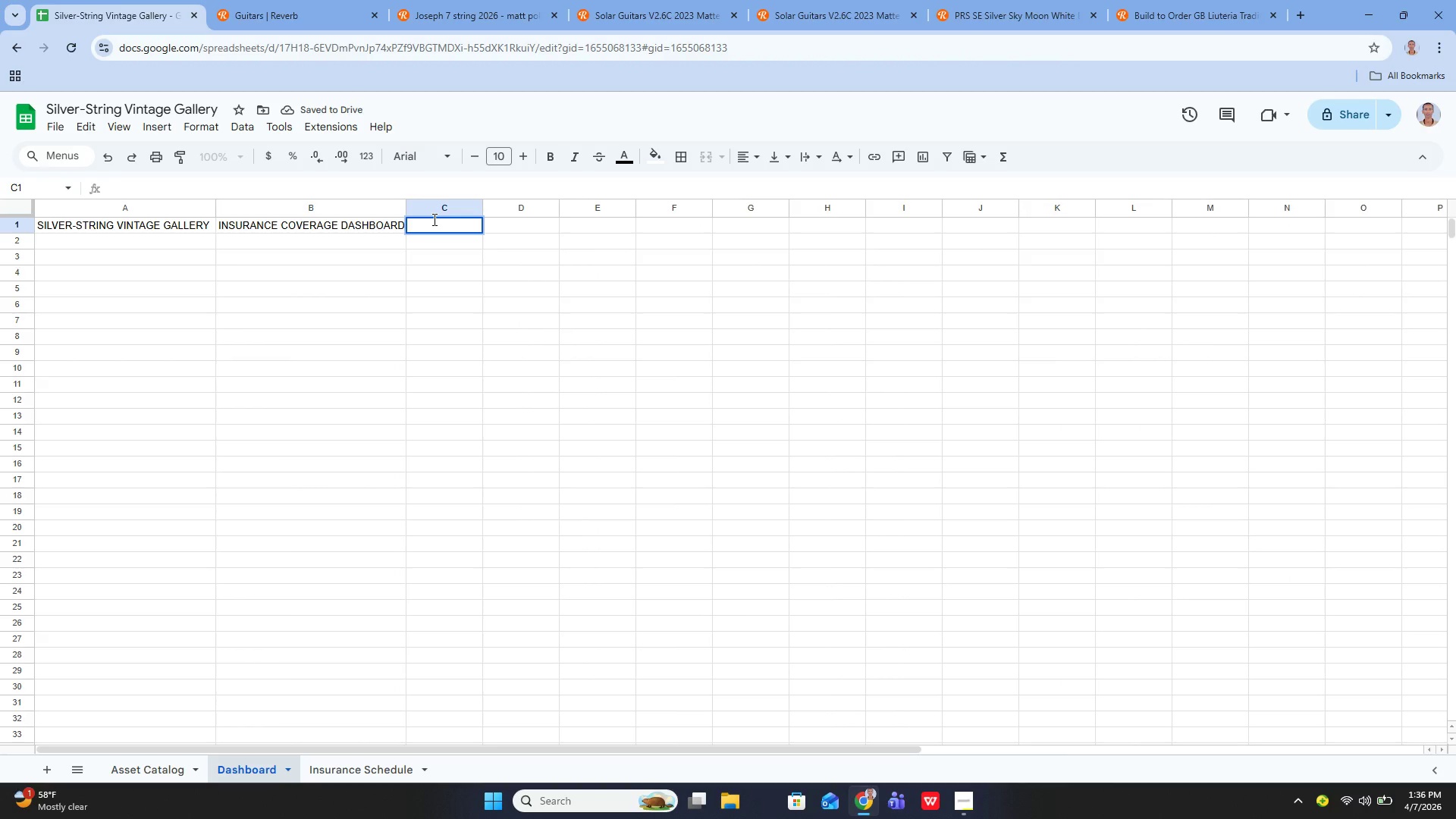 
type(TO)
key(Backspace)
type(otal Collection Vlaue)
key(Backspace)
key(Backspace)
key(Backspace)
type(a)
key(Backspace)
key(Backspace)
type(alue)
 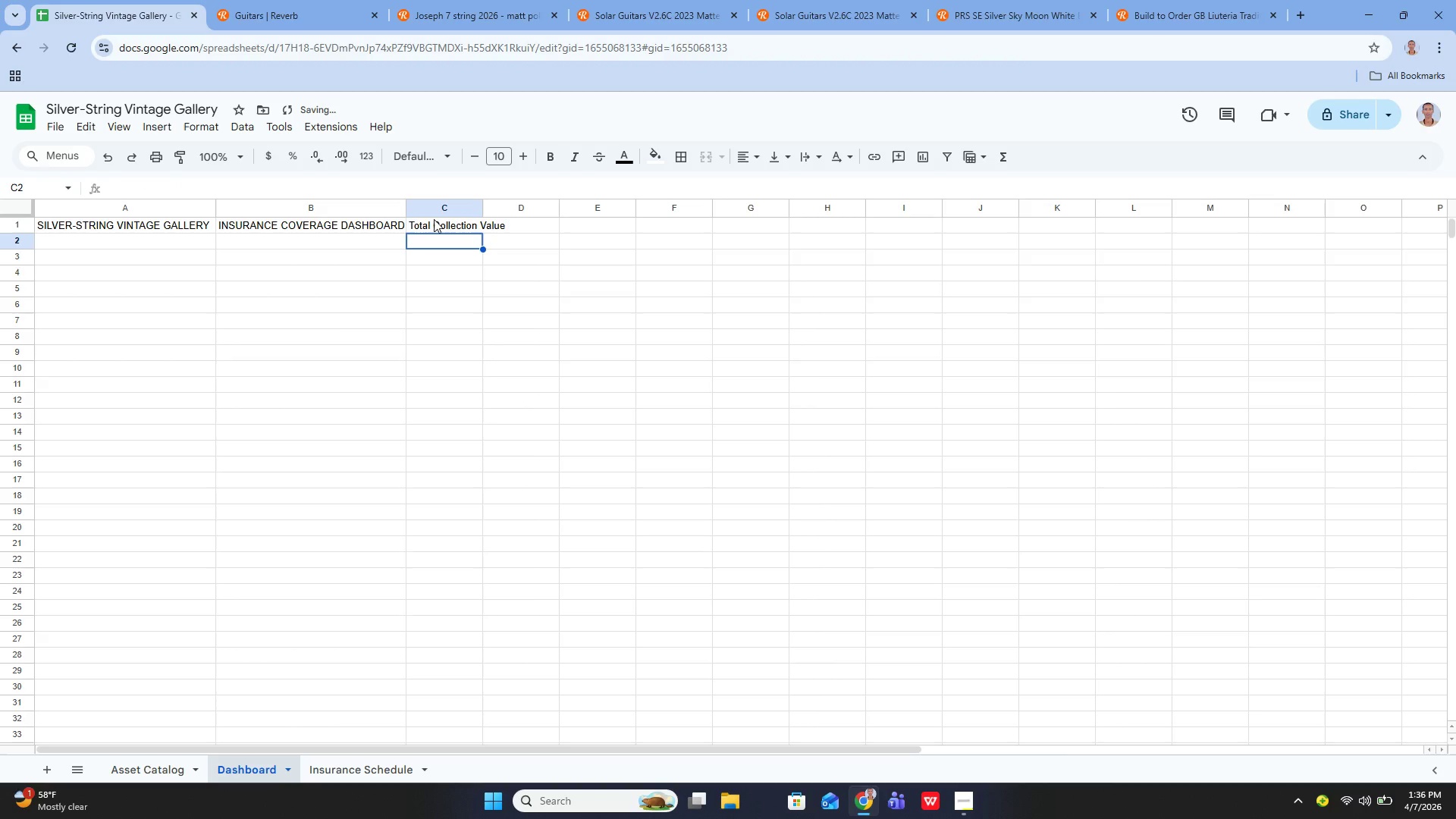 
 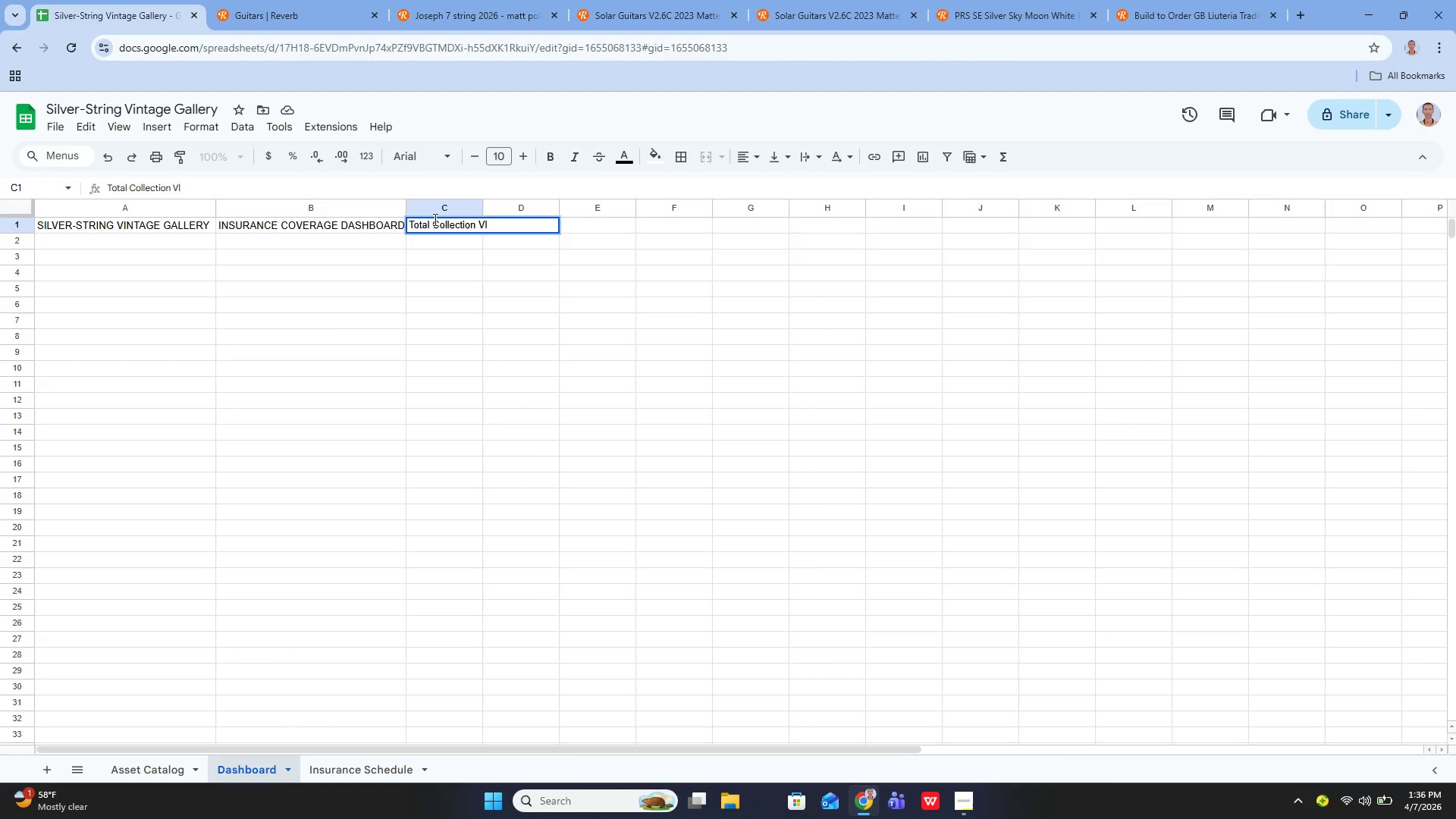 
key(Enter)
 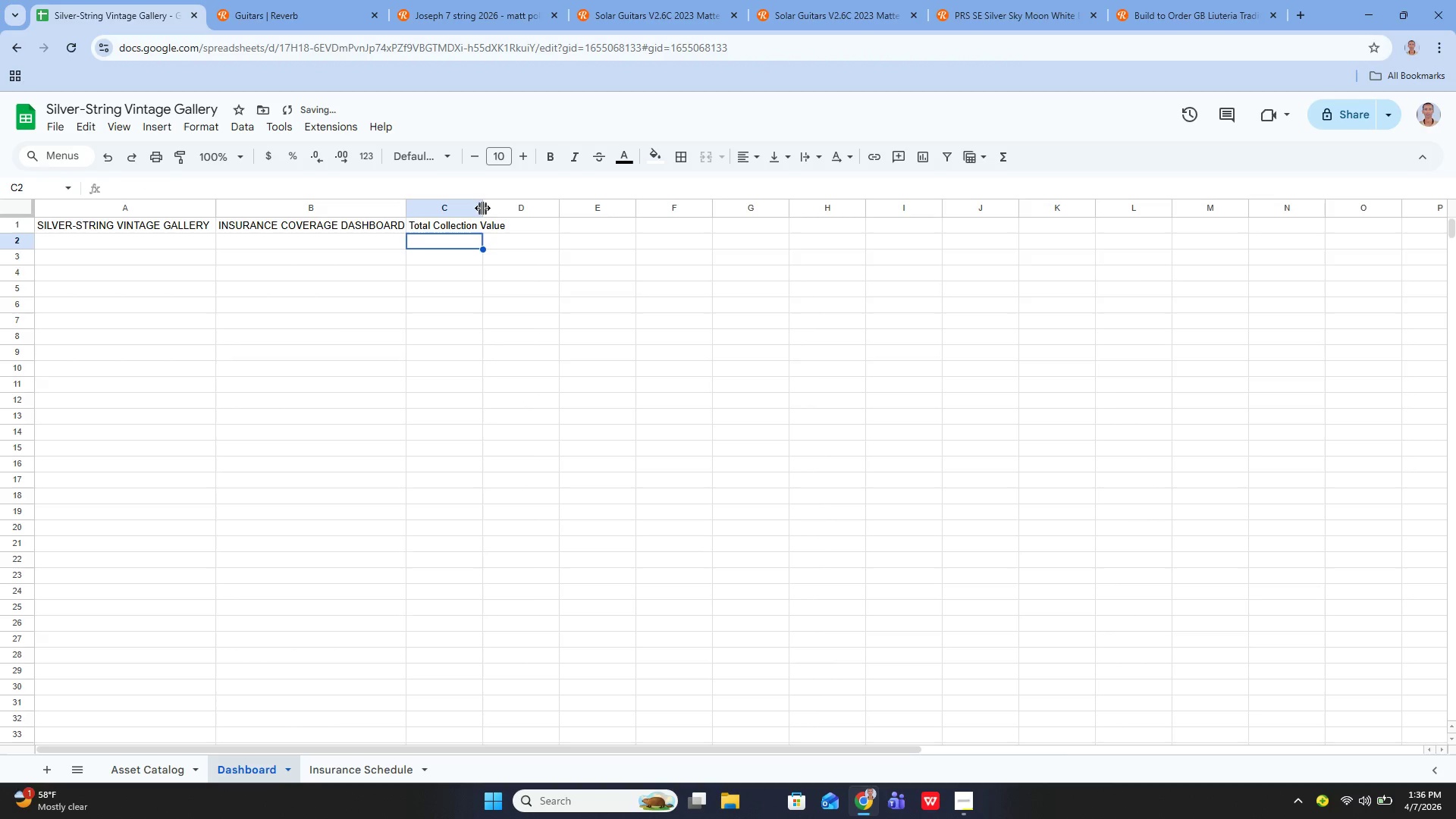 
left_click_drag(start_coordinate=[482, 207], to_coordinate=[508, 208])
 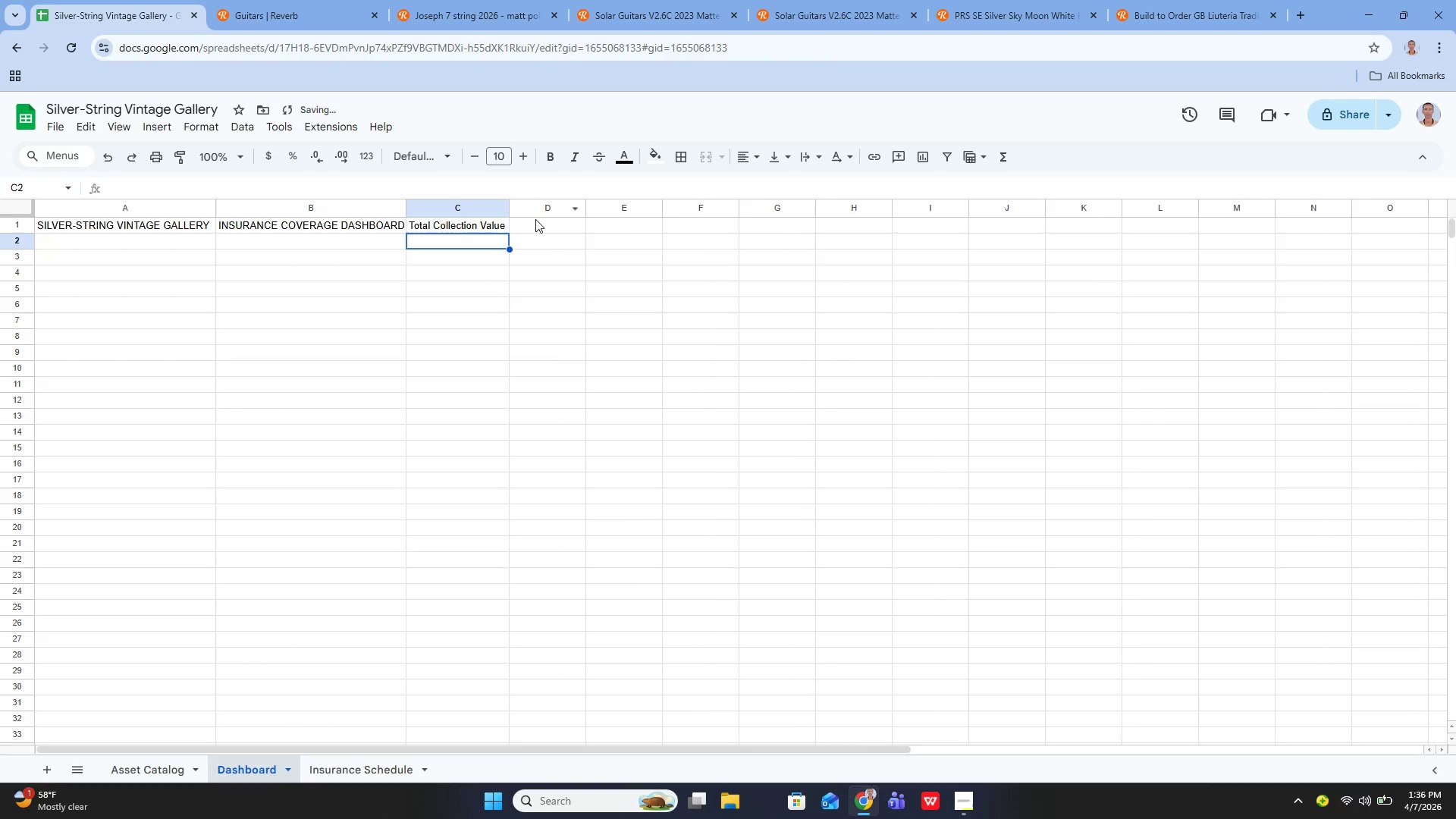 
left_click([535, 219])
 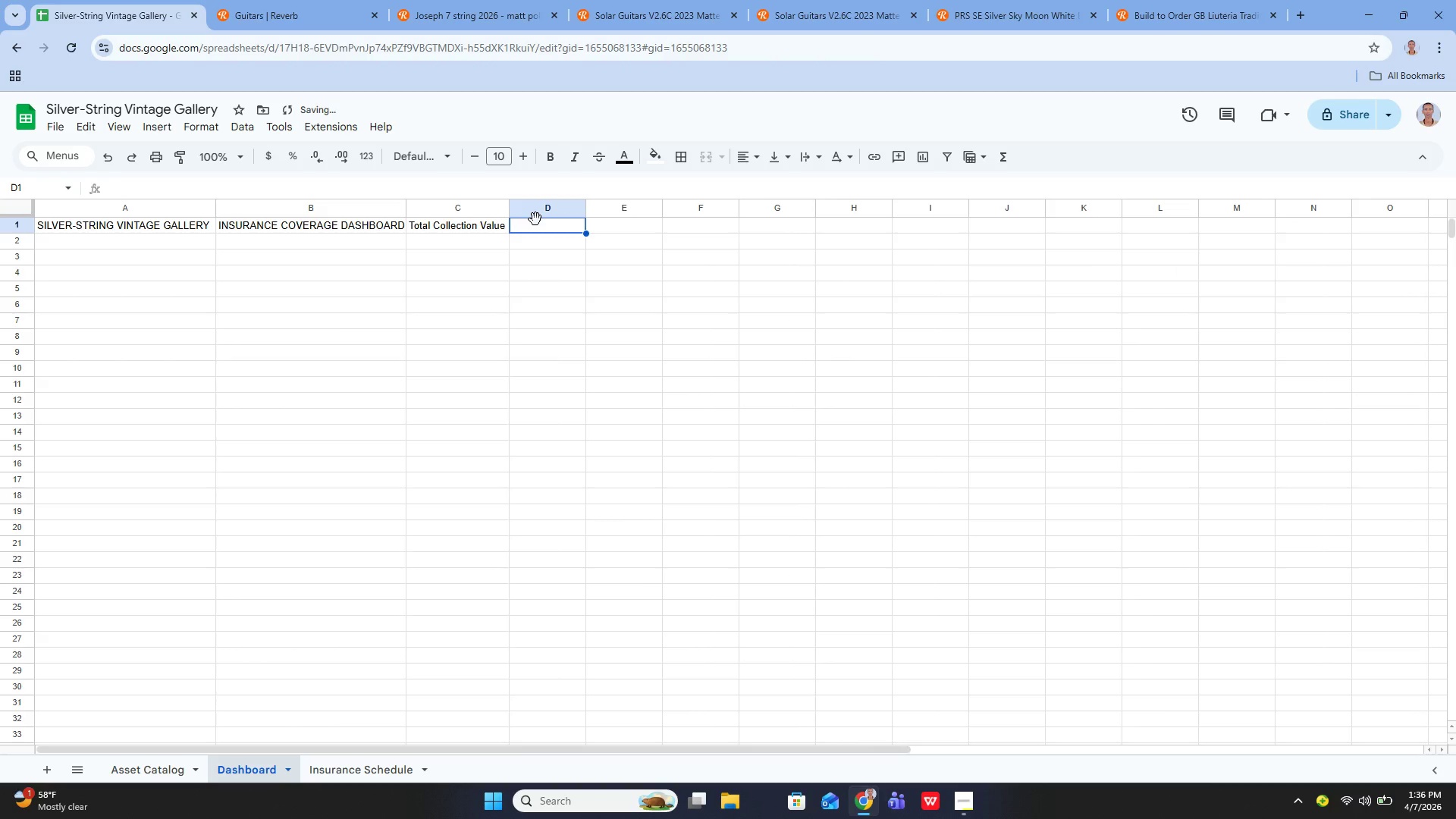 
type([PageDown]Total Value Requie)
 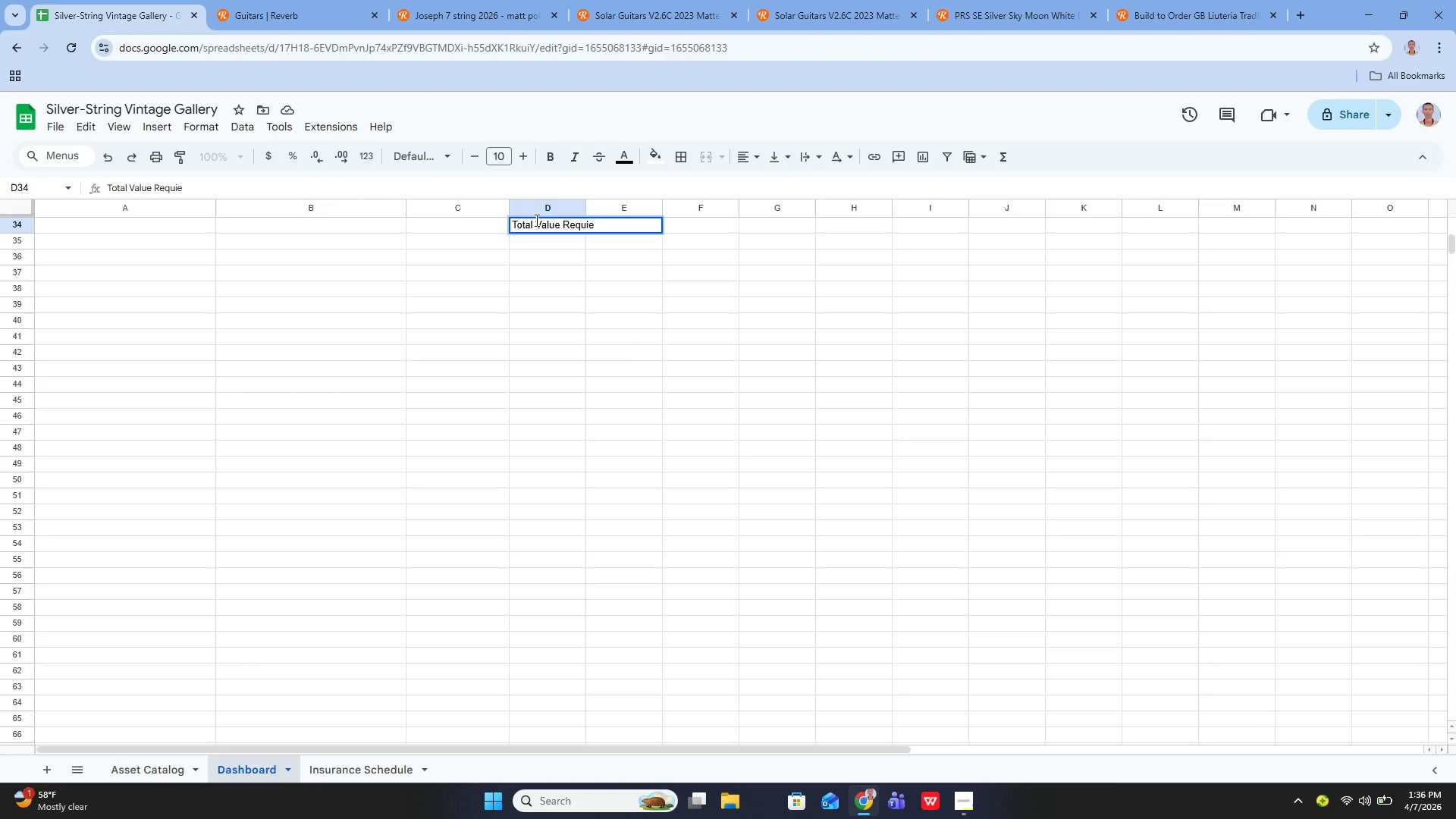 
key(Backspace)
 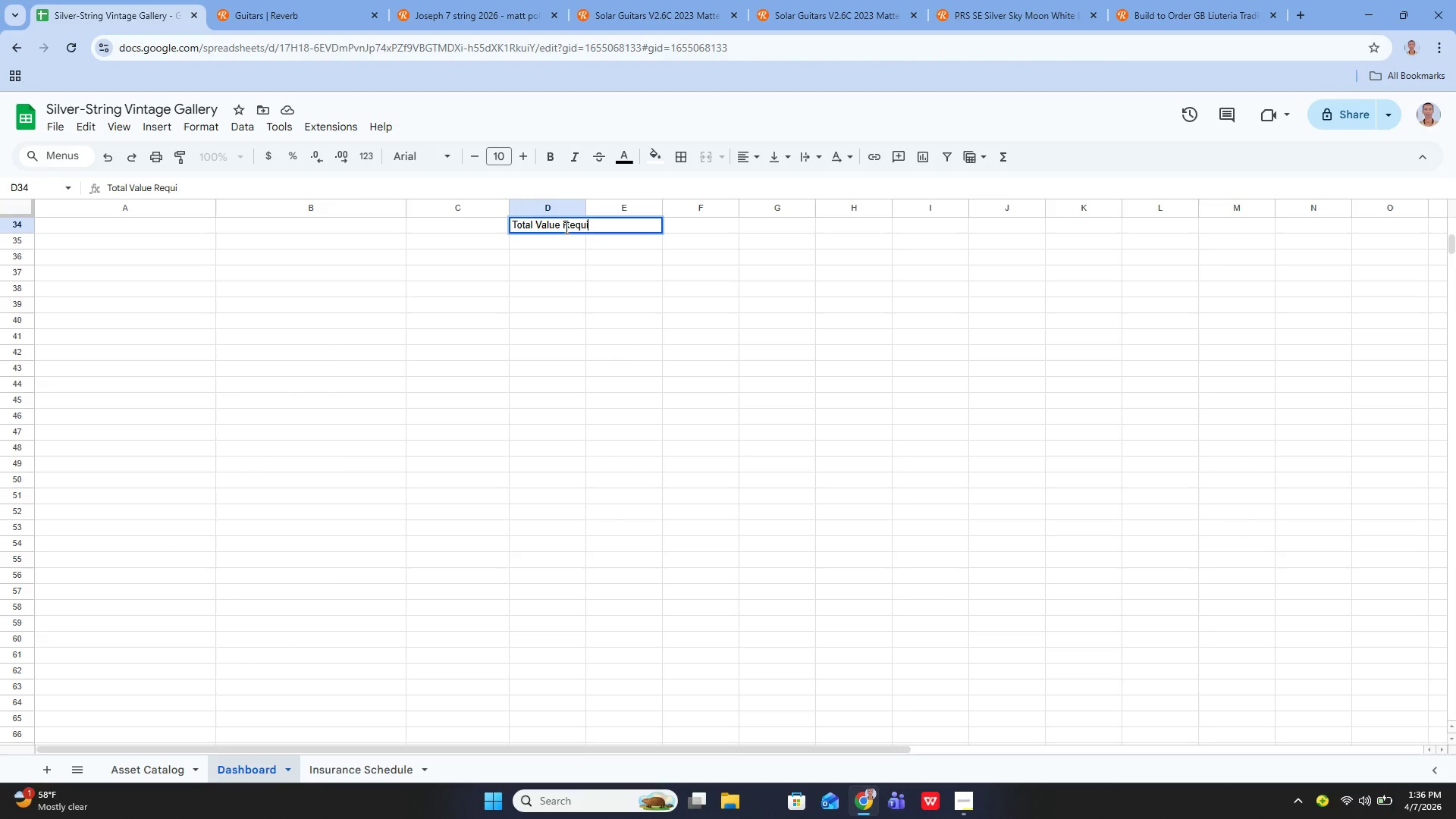 
wait(6.45)
 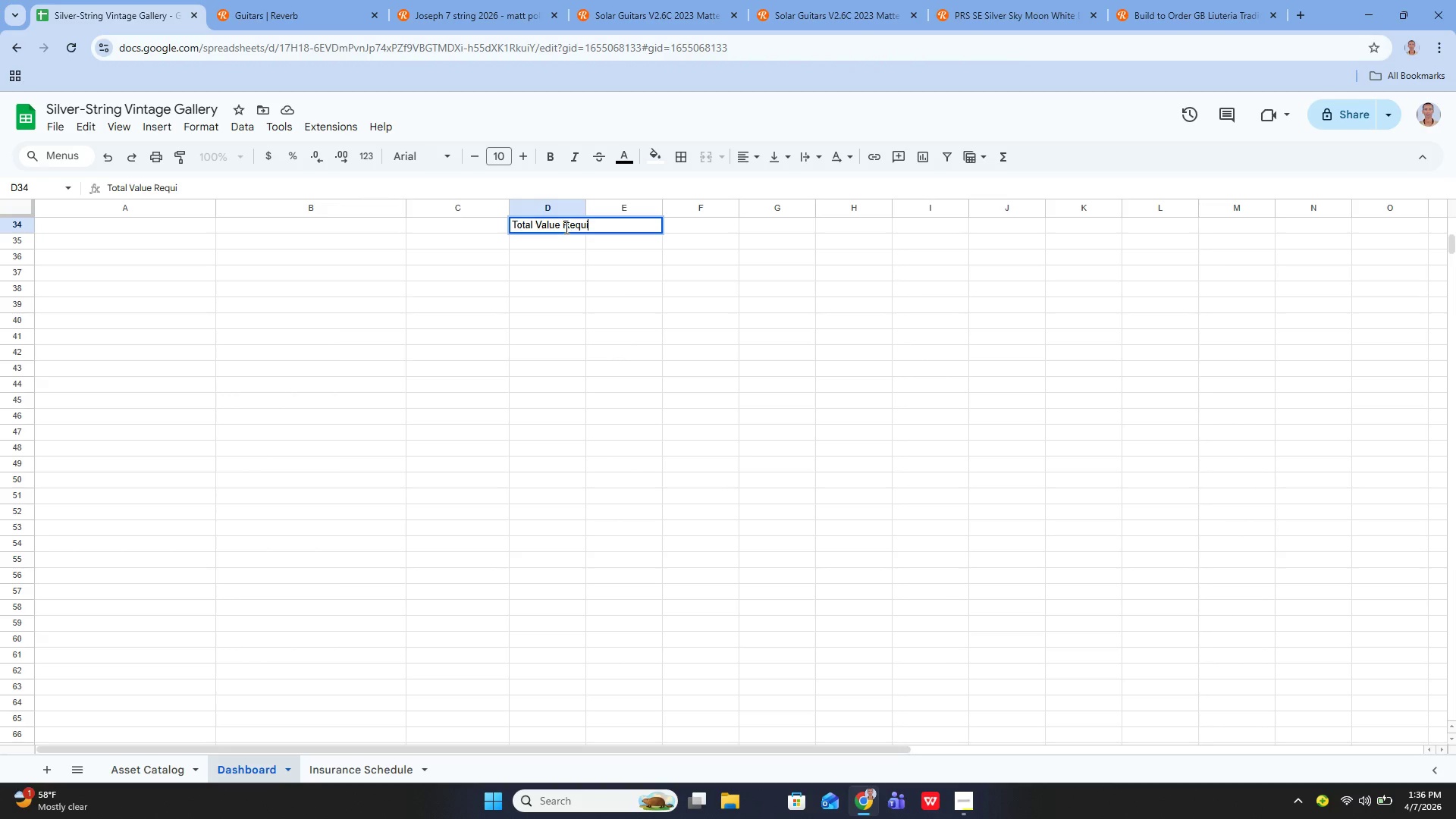 
type(t)
key(Backspace)
type(ring Rider)
 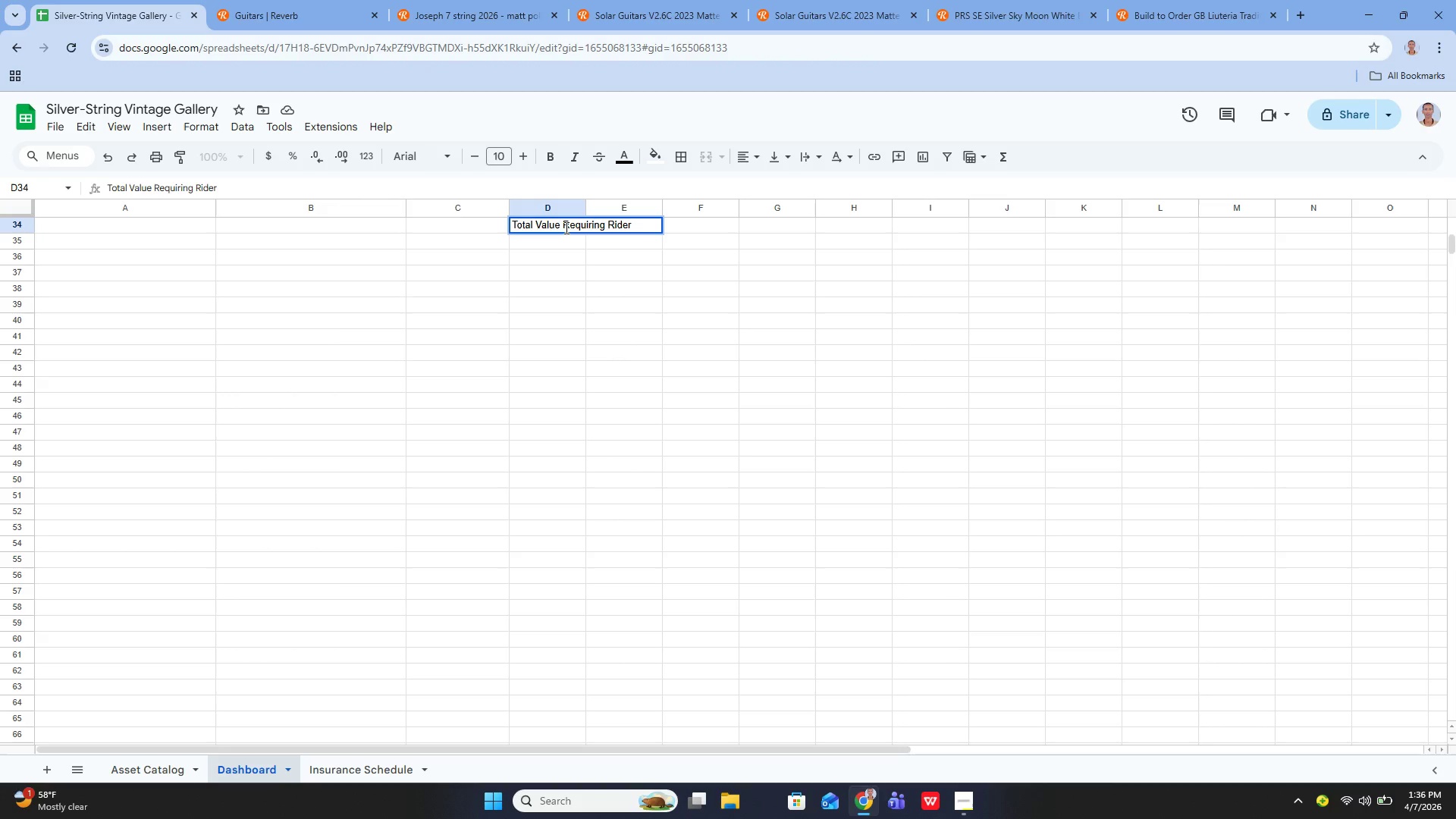 
key(Enter)
 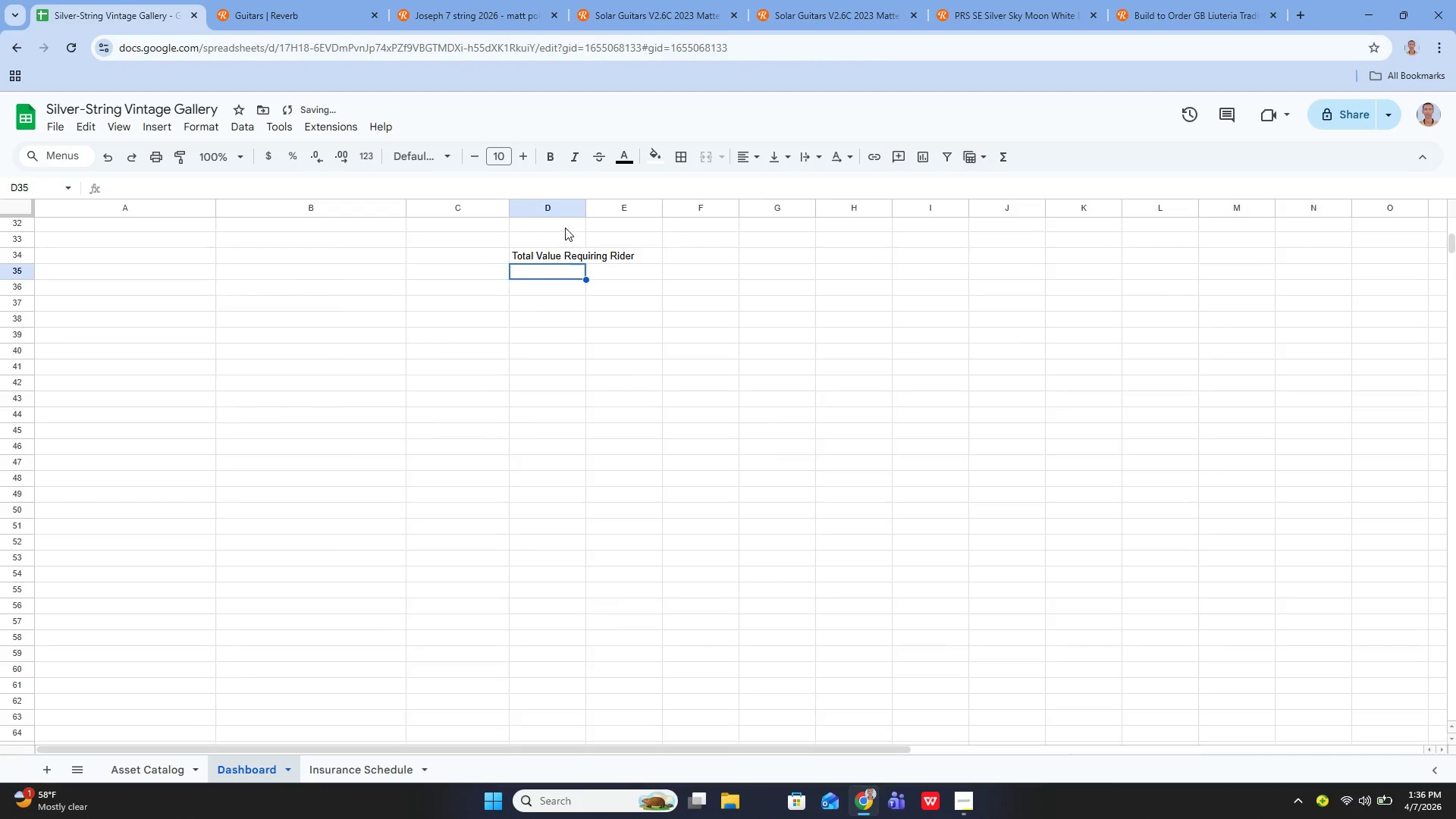 
key(Control+Z)
 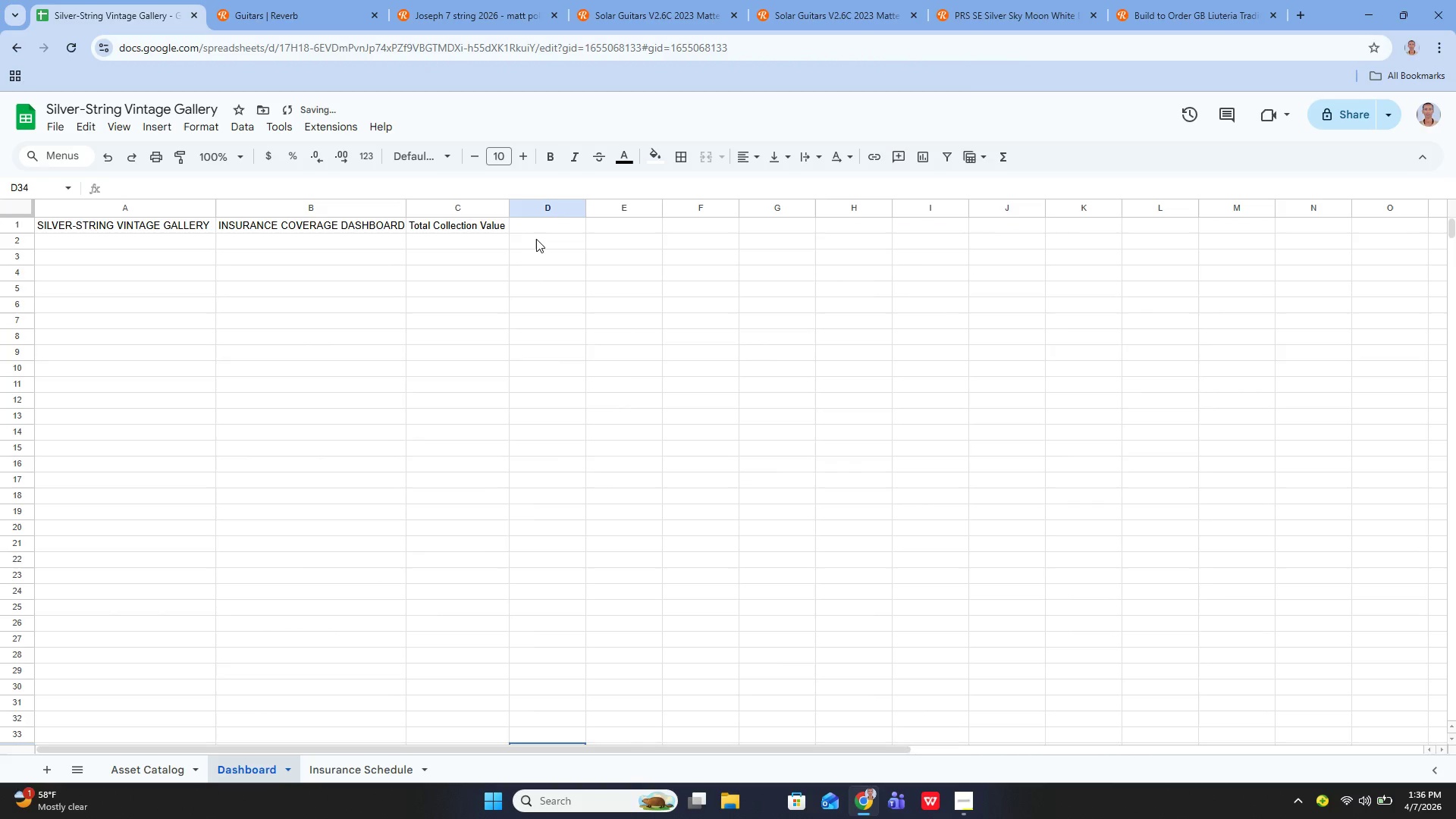 
left_click([529, 228])
 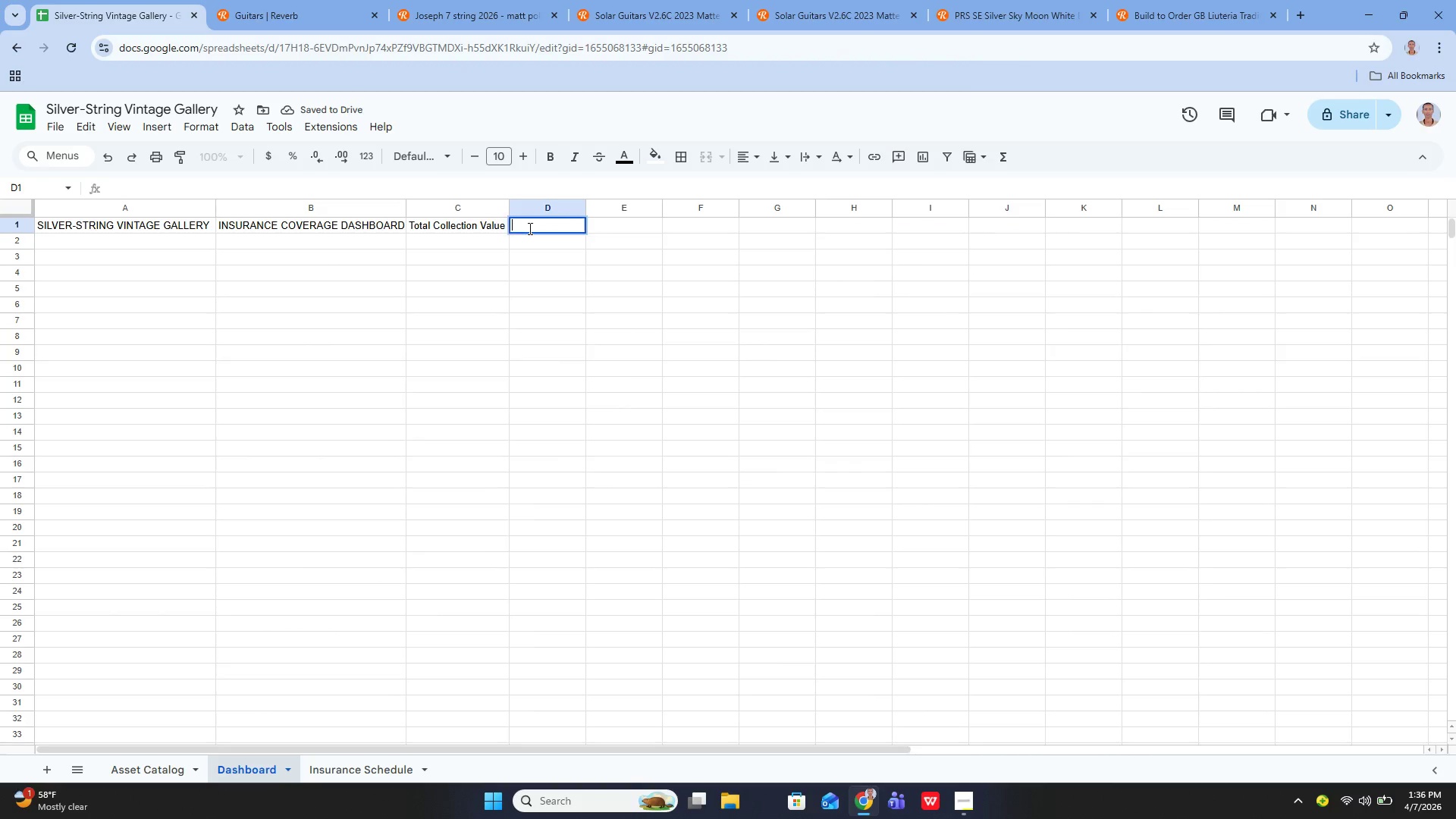 
key(Enter)
 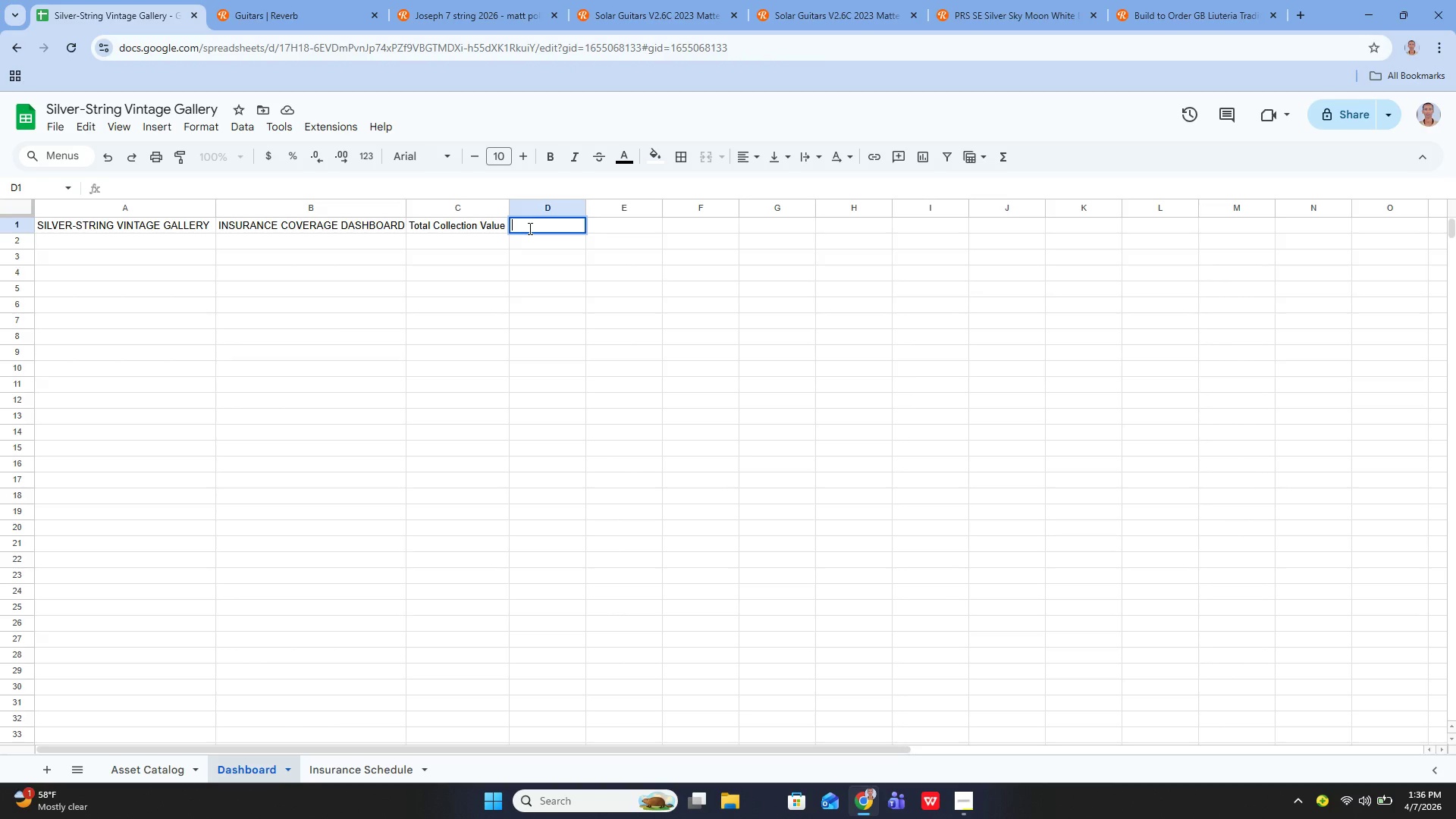 
wait(10.36)
 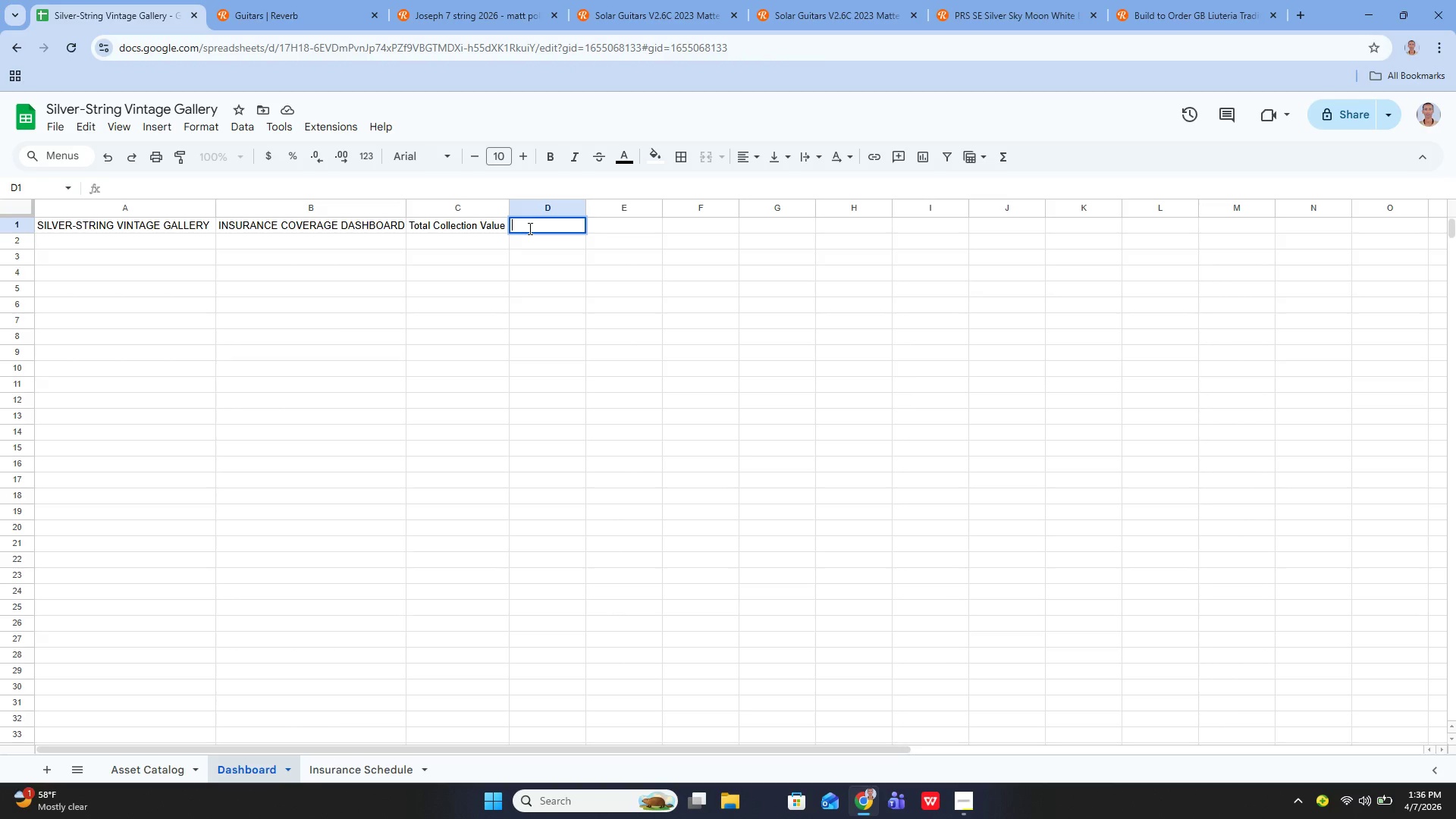 
left_click([965, 798])